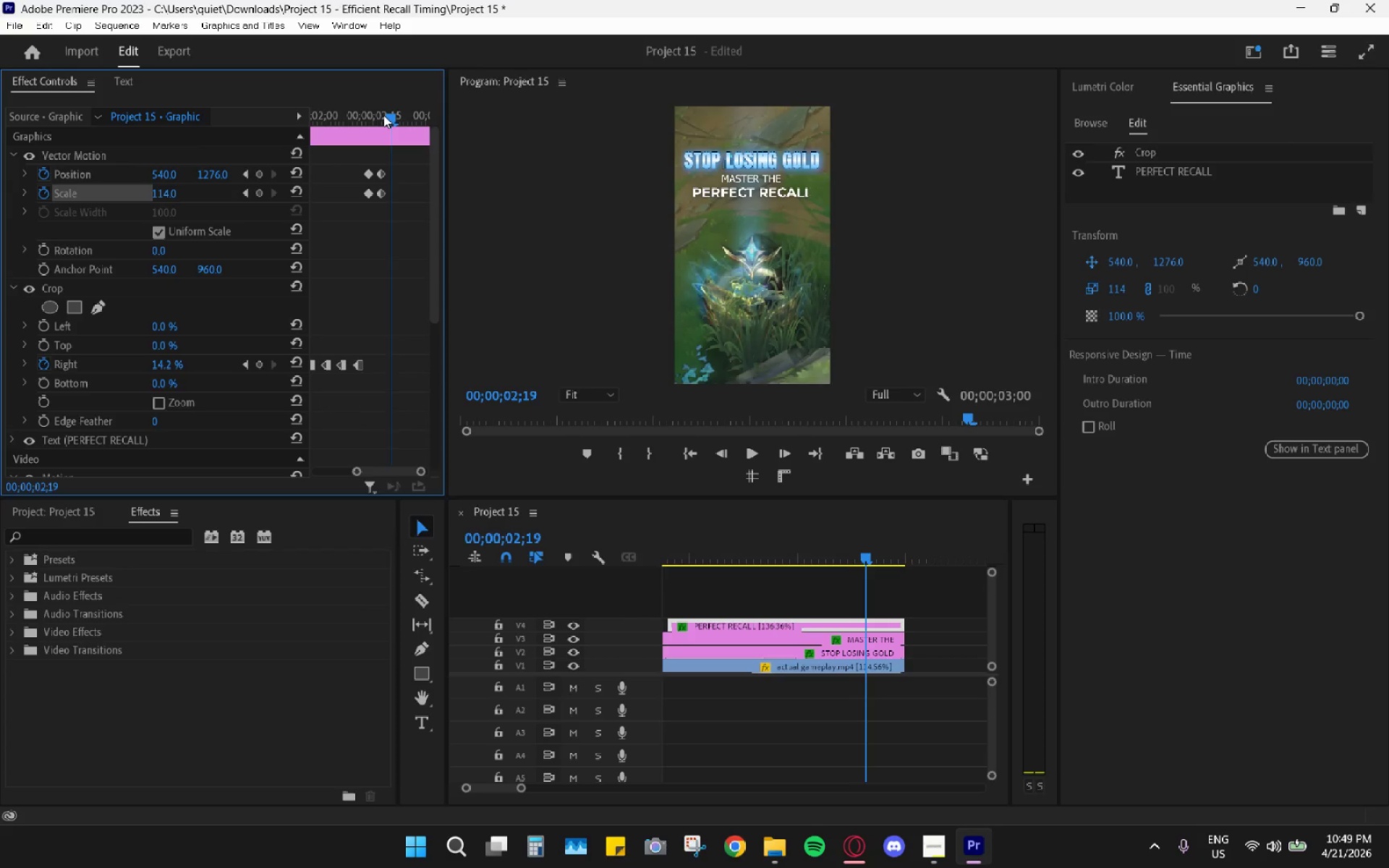 
key(ArrowRight)
 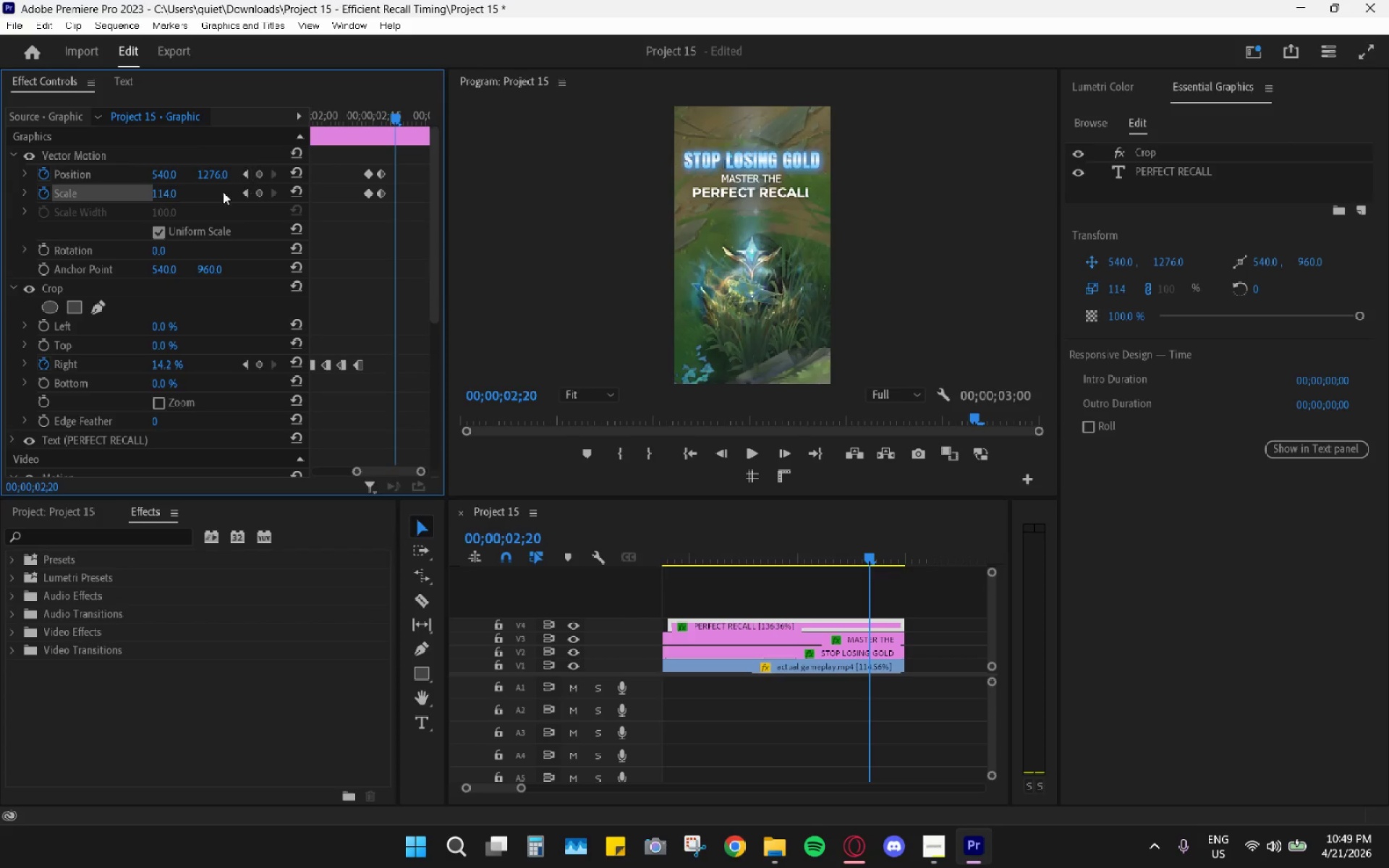 
left_click_drag(start_coordinate=[344, 150], to_coordinate=[374, 211])
 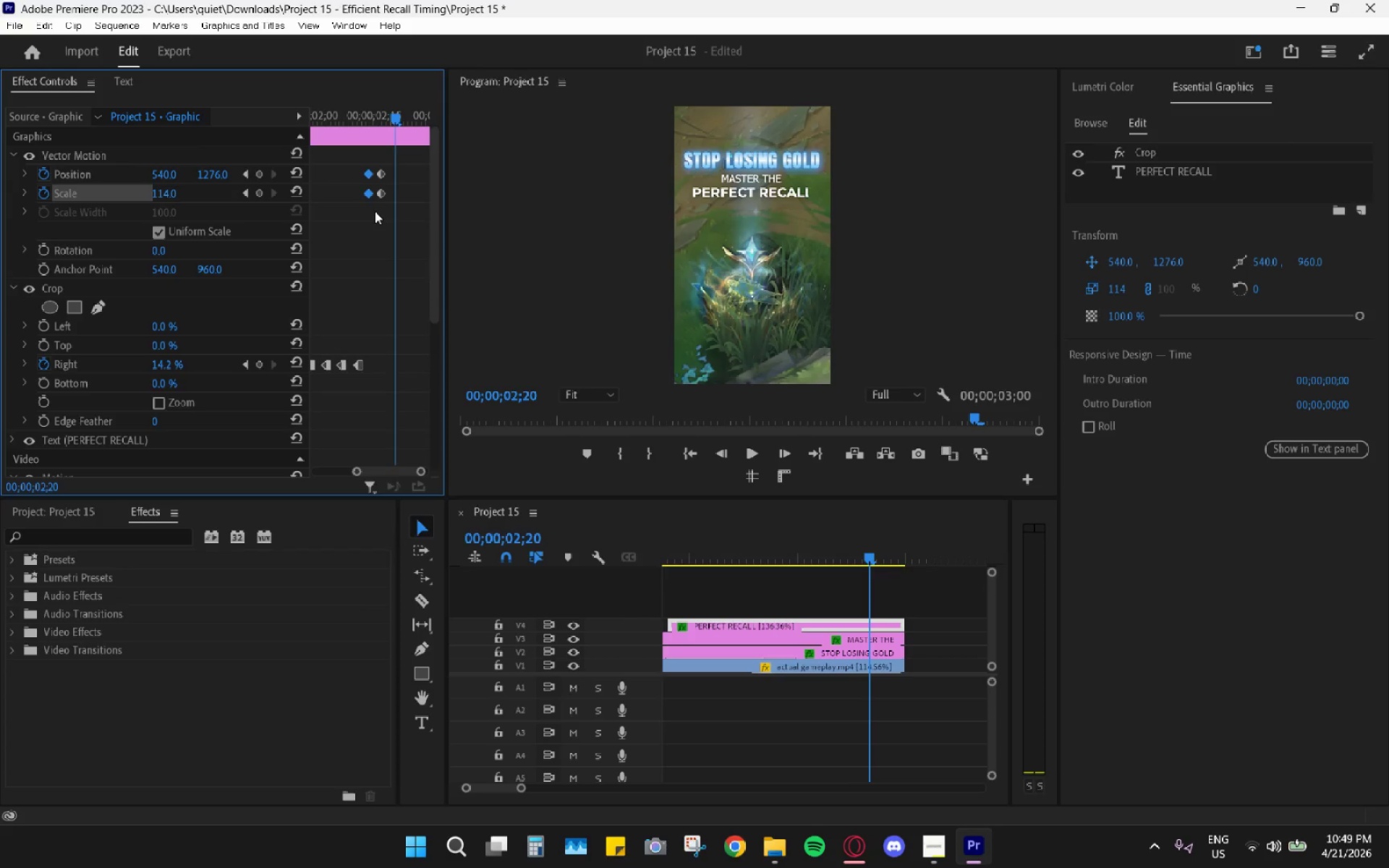 
key(Control+C)
 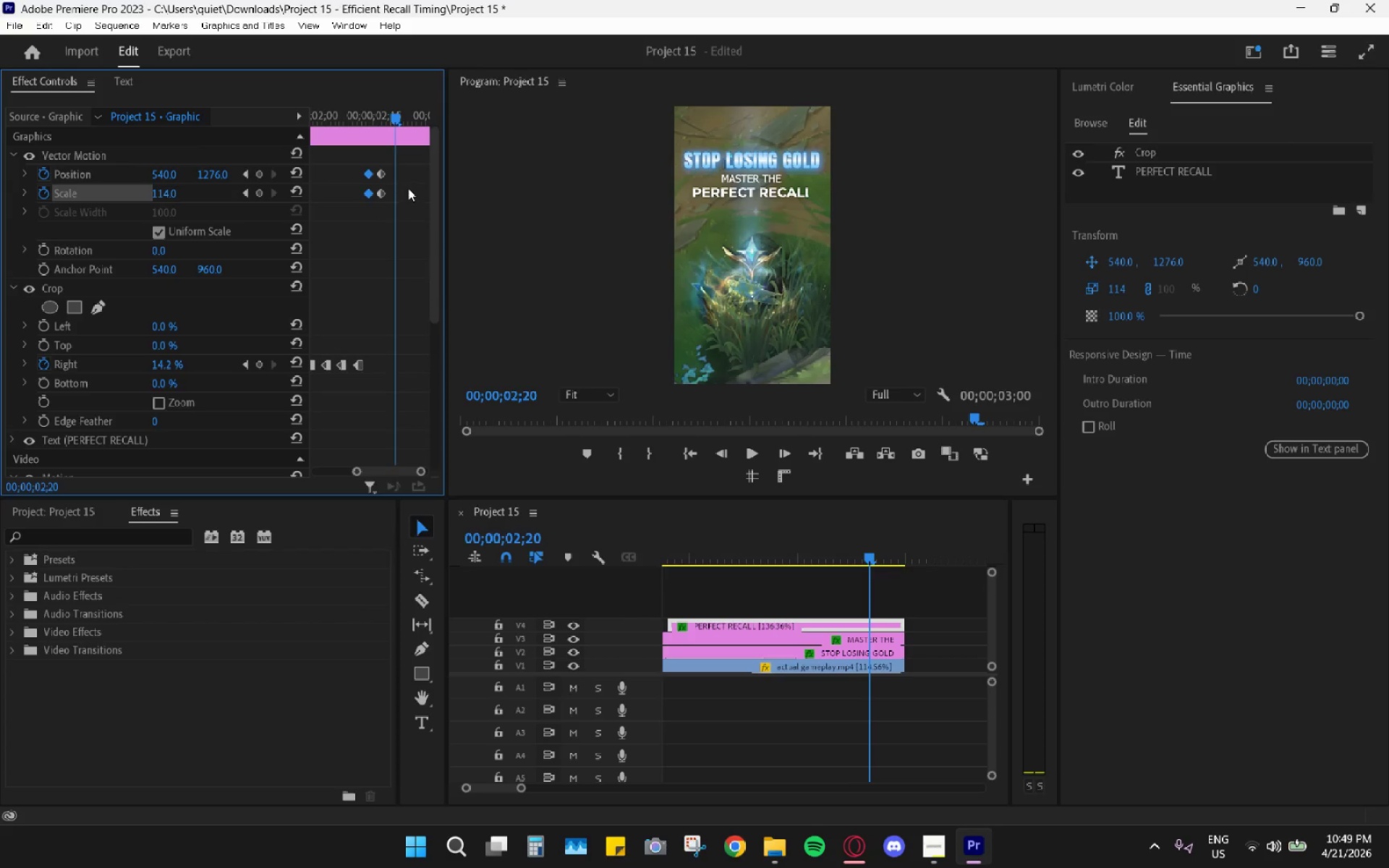 
key(Control+V)
 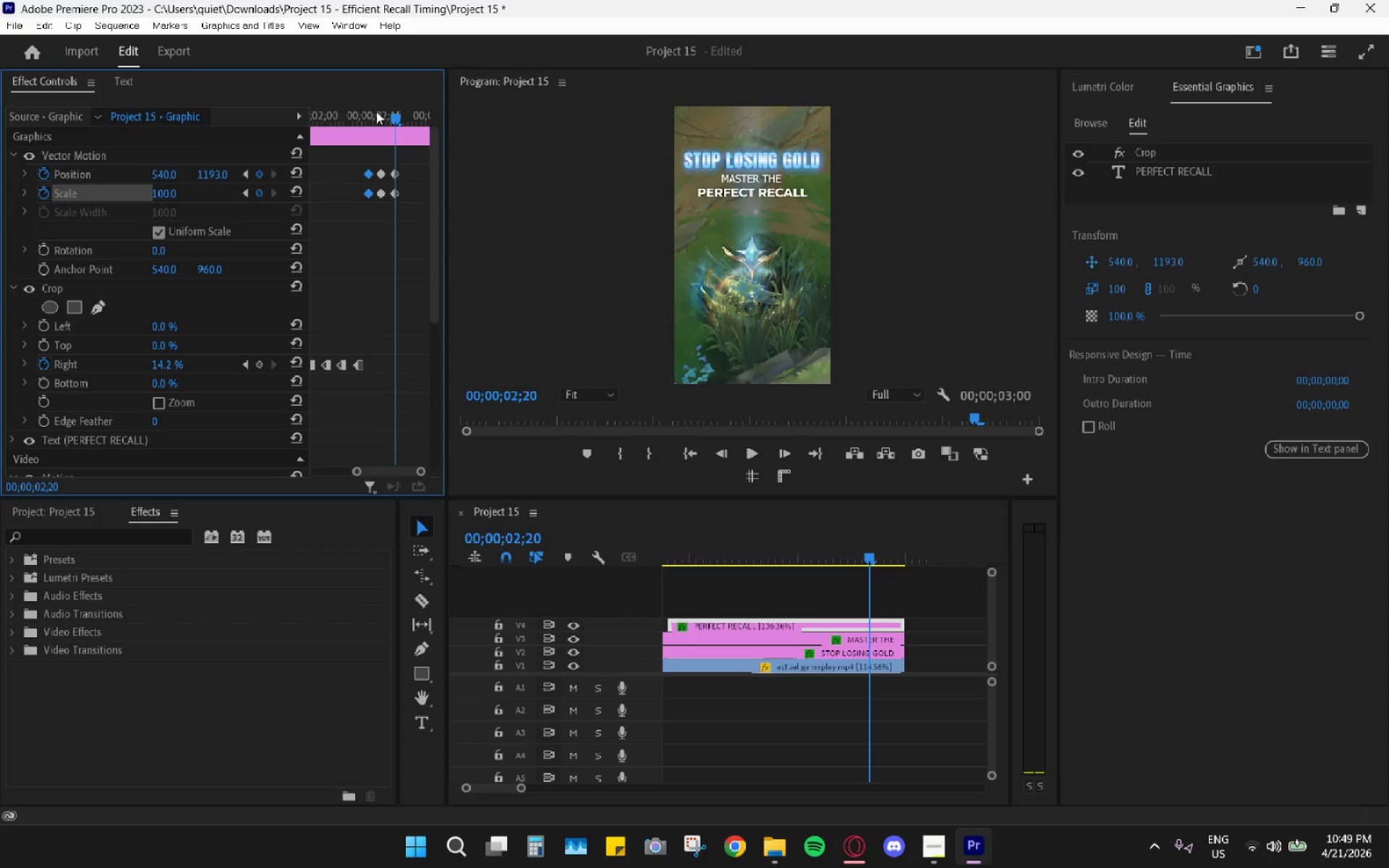 
left_click_drag(start_coordinate=[381, 106], to_coordinate=[362, 111])
 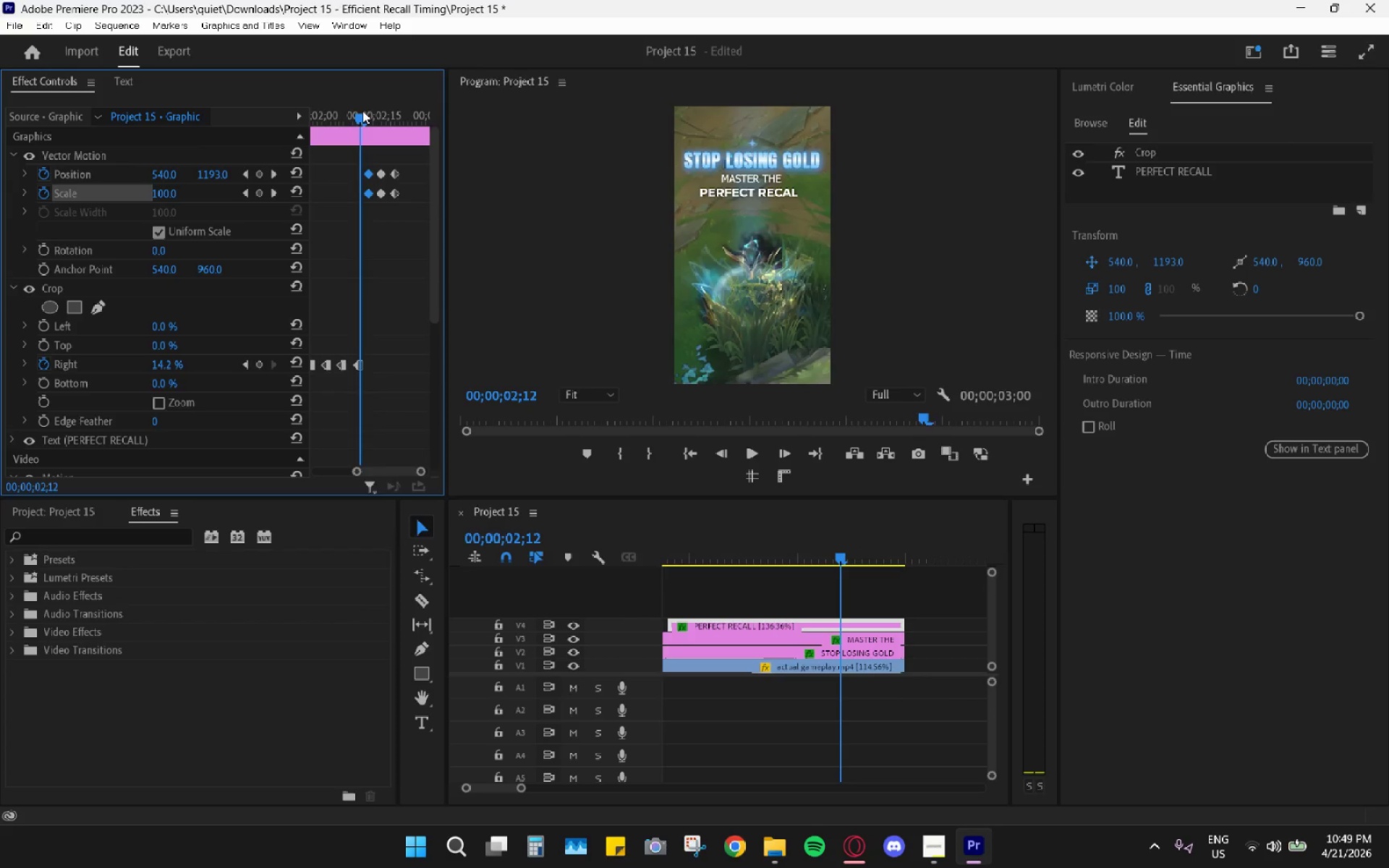 
key(Space)
 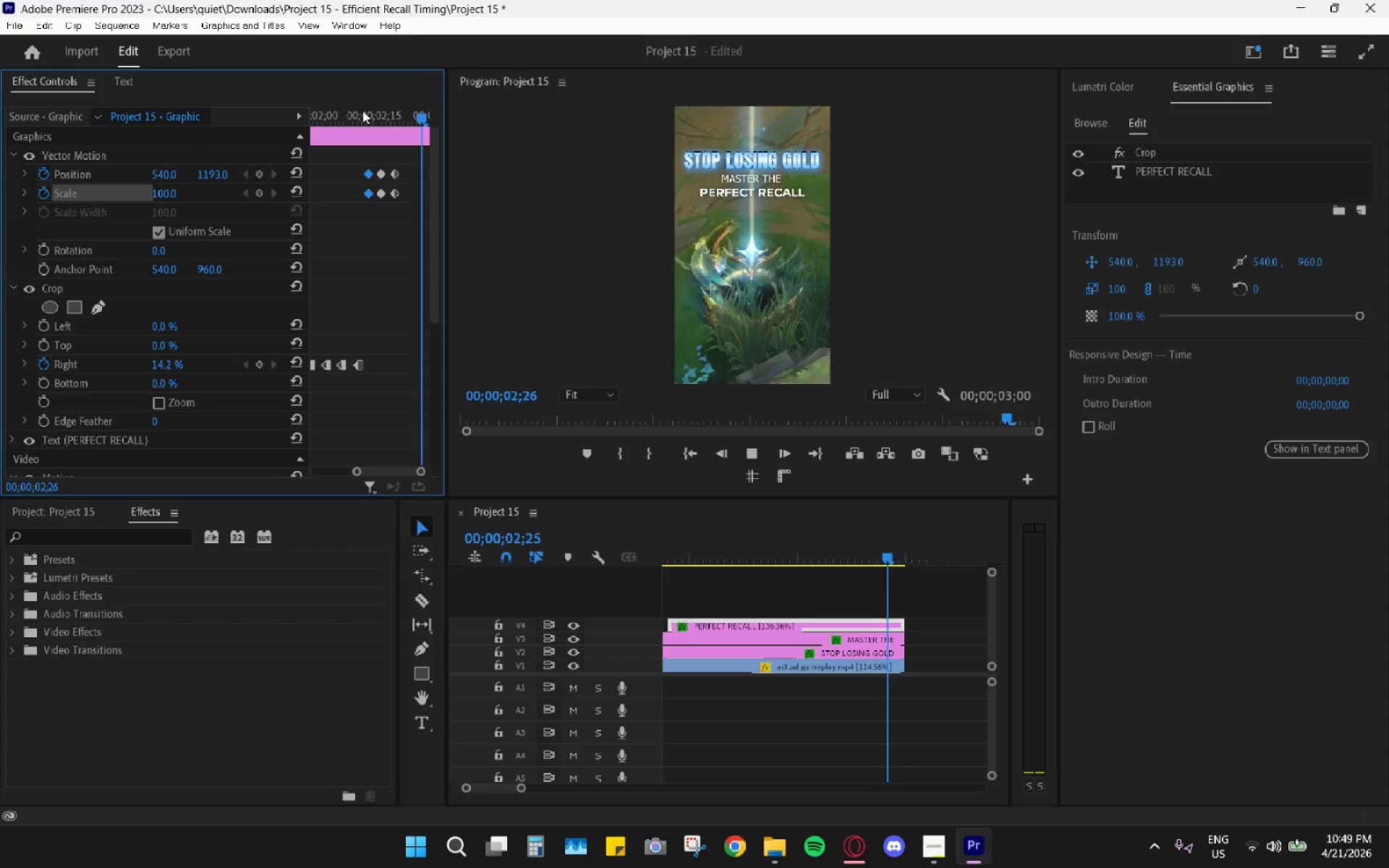 
key(Space)
 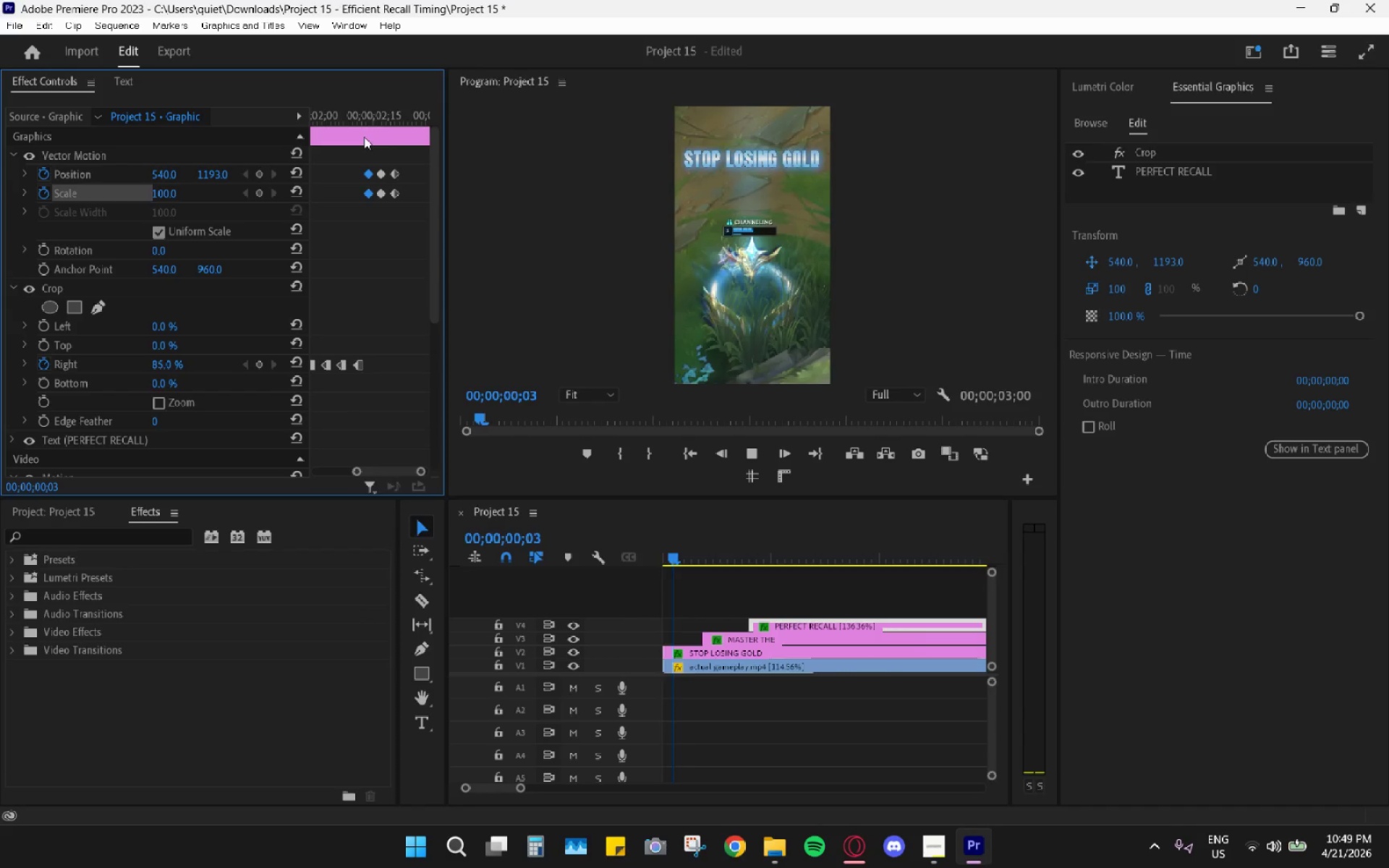 
left_click_drag(start_coordinate=[363, 137], to_coordinate=[340, 124])
 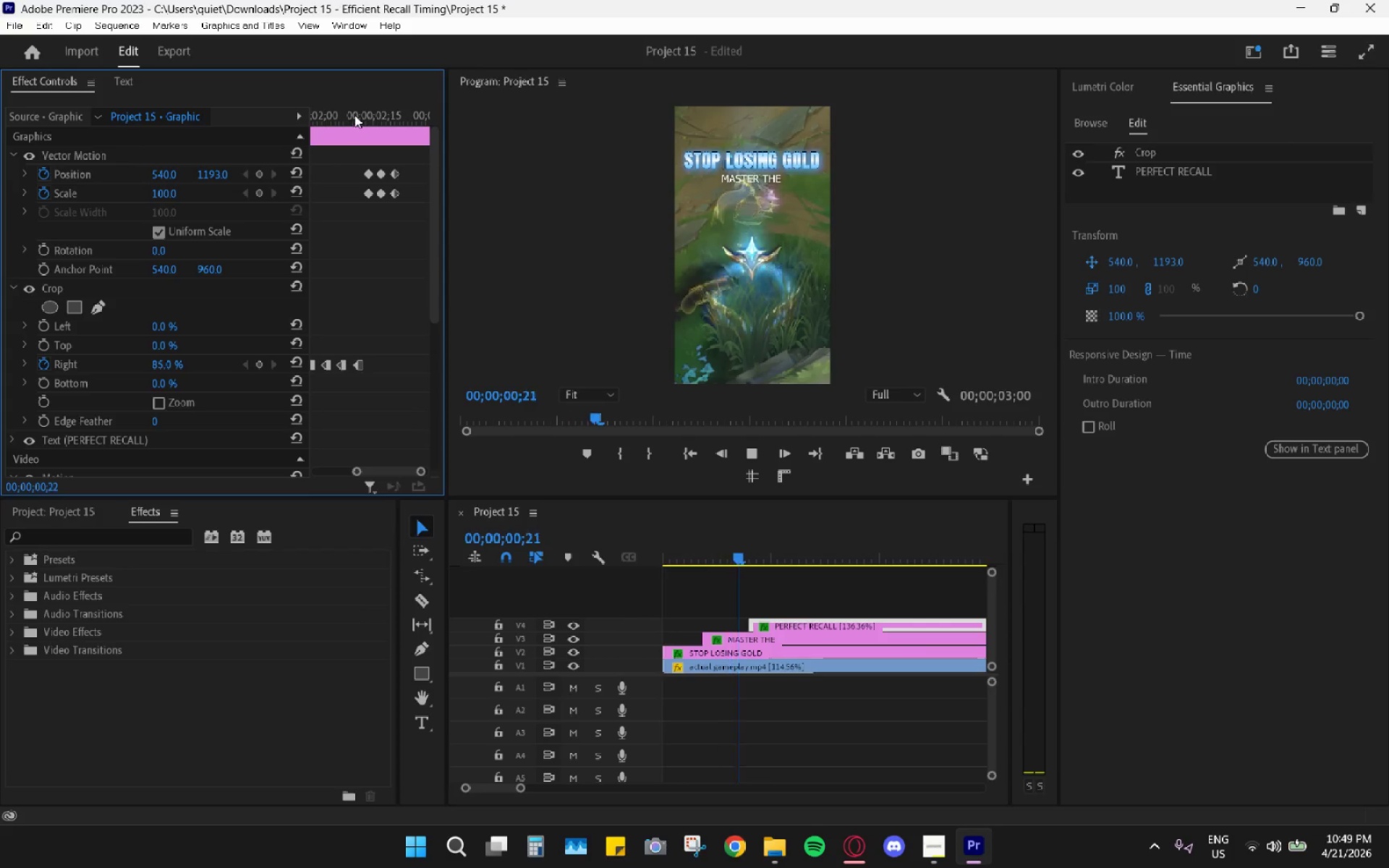 
key(Space)
 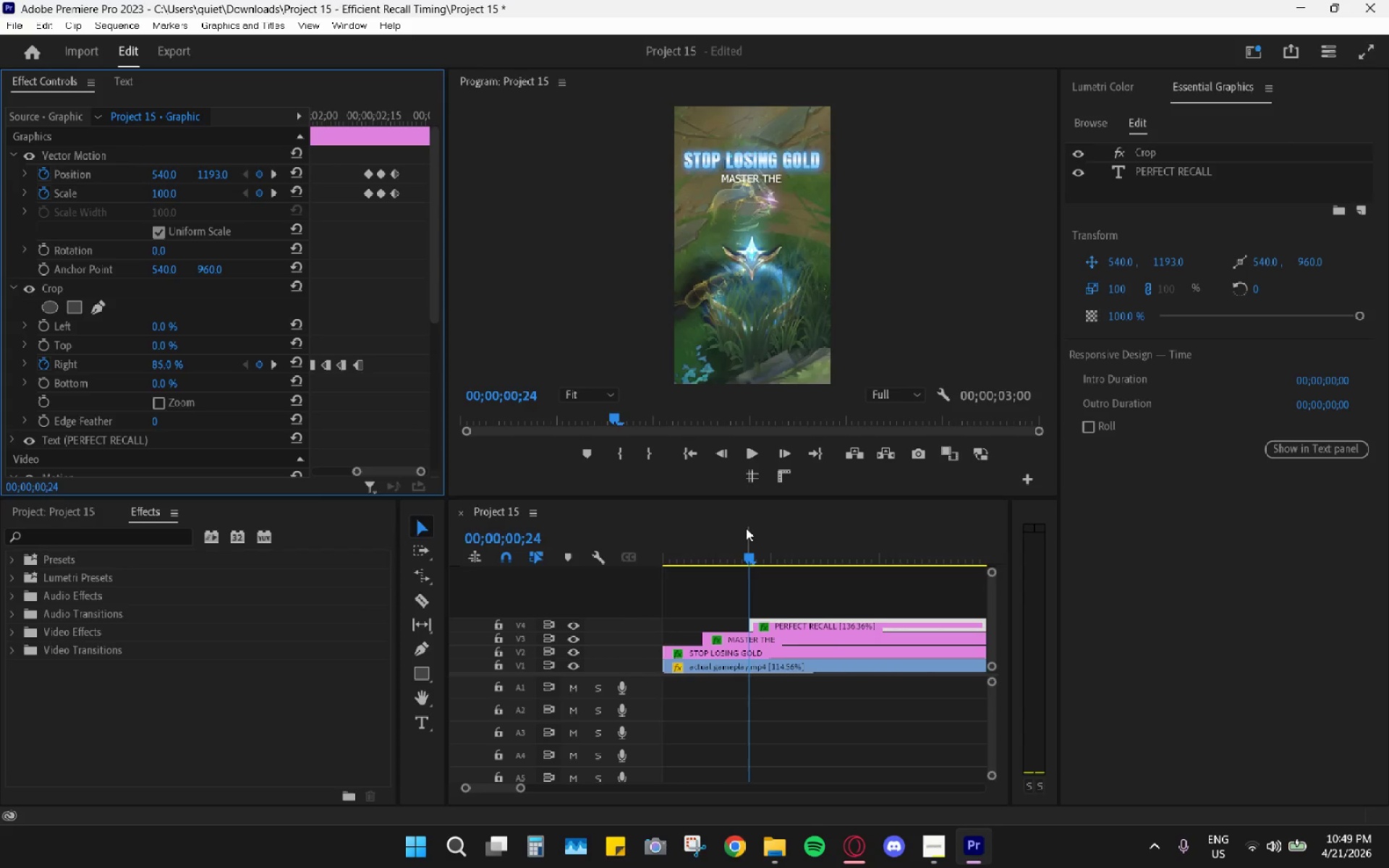 
key(Space)
 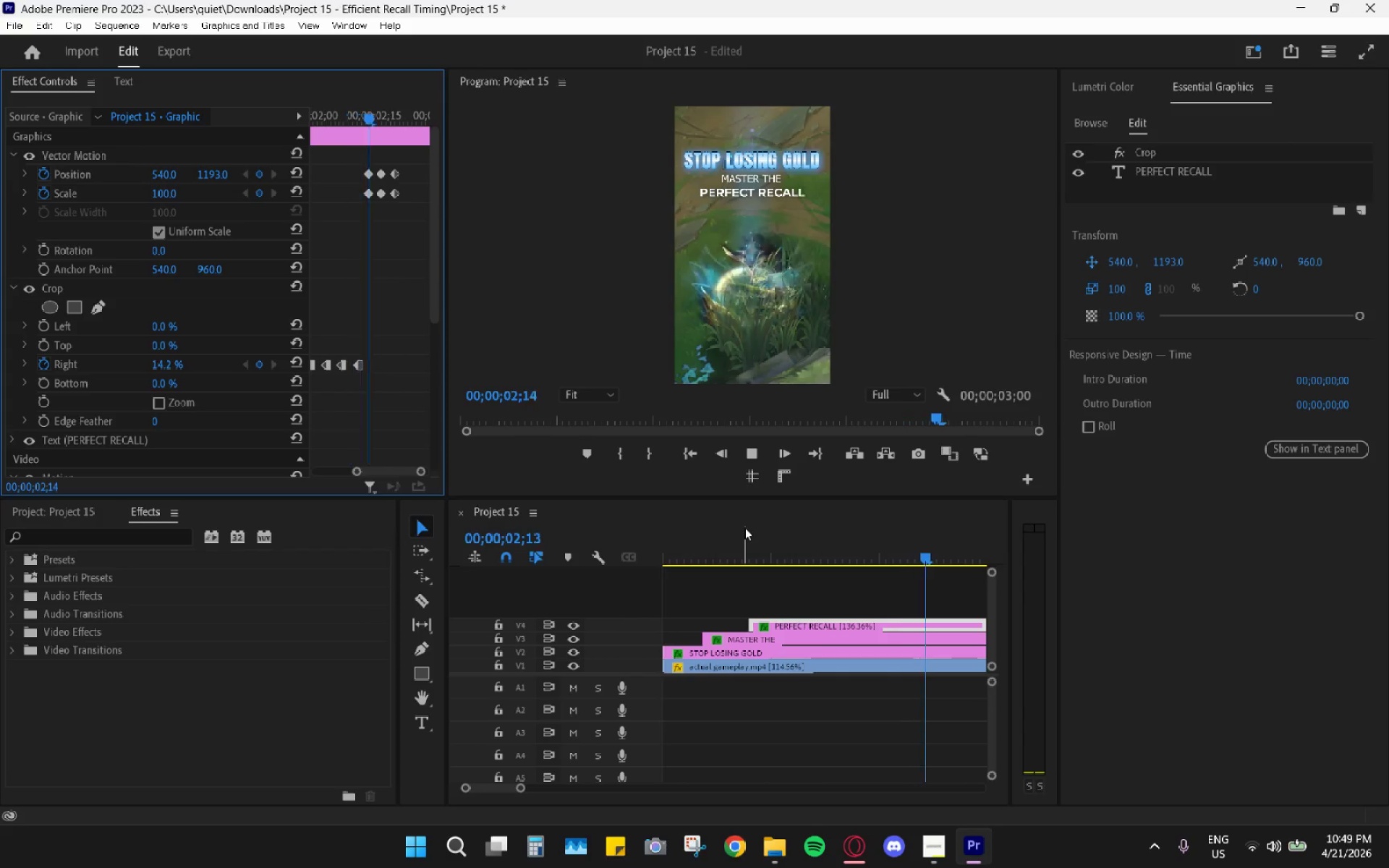 
key(Space)
 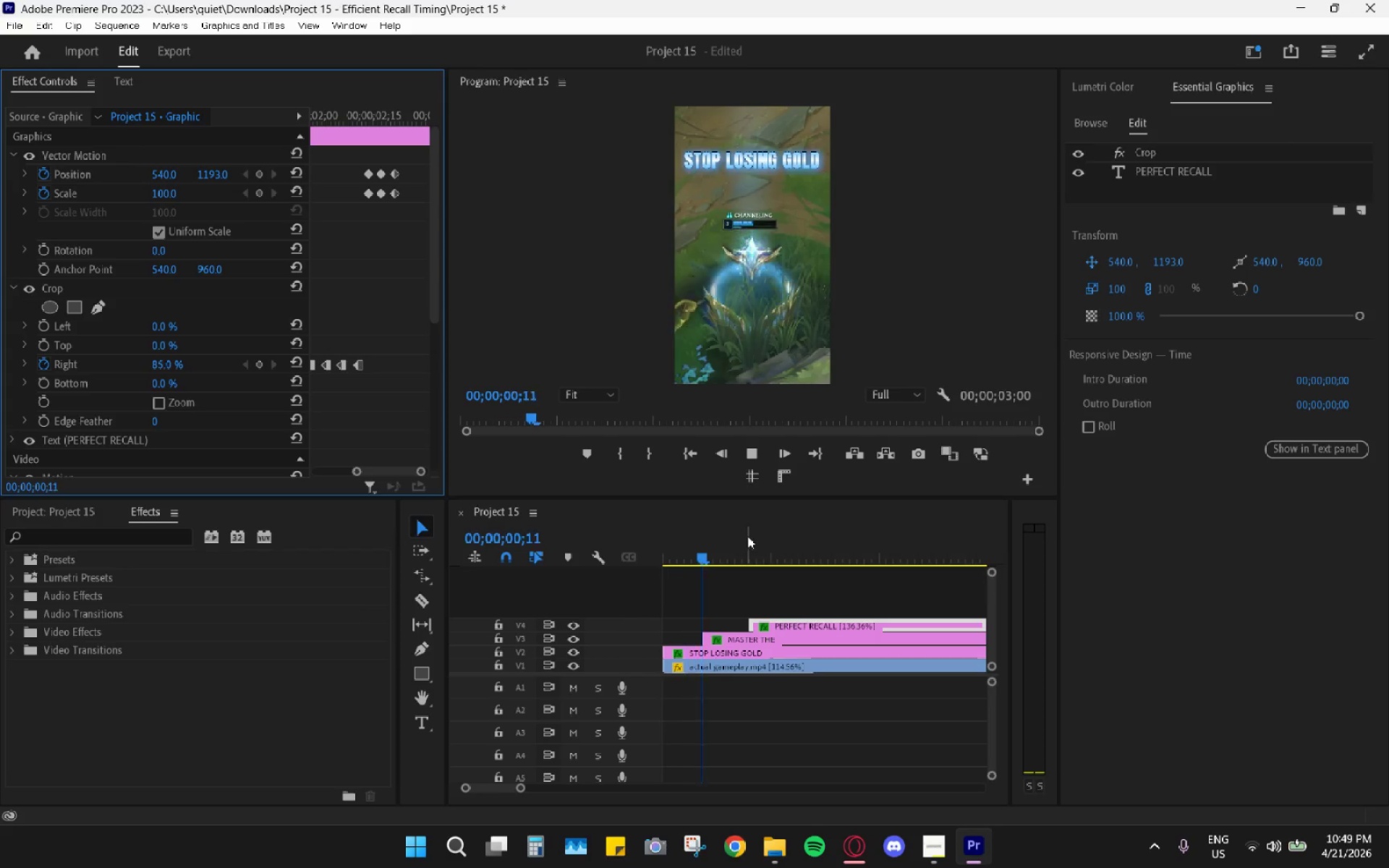 
hold_key(key=AltLeft, duration=0.55)
 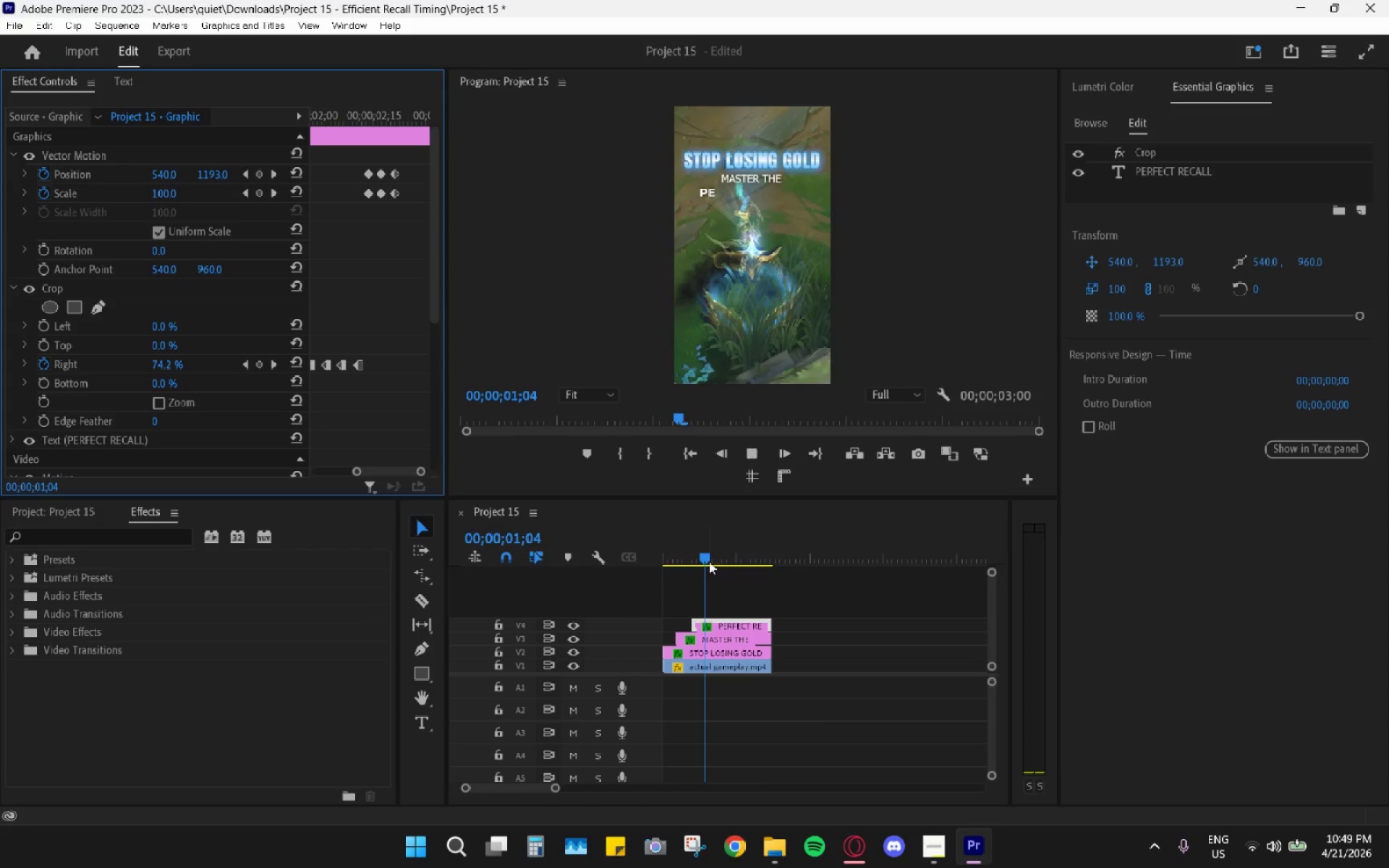 
key(Space)
 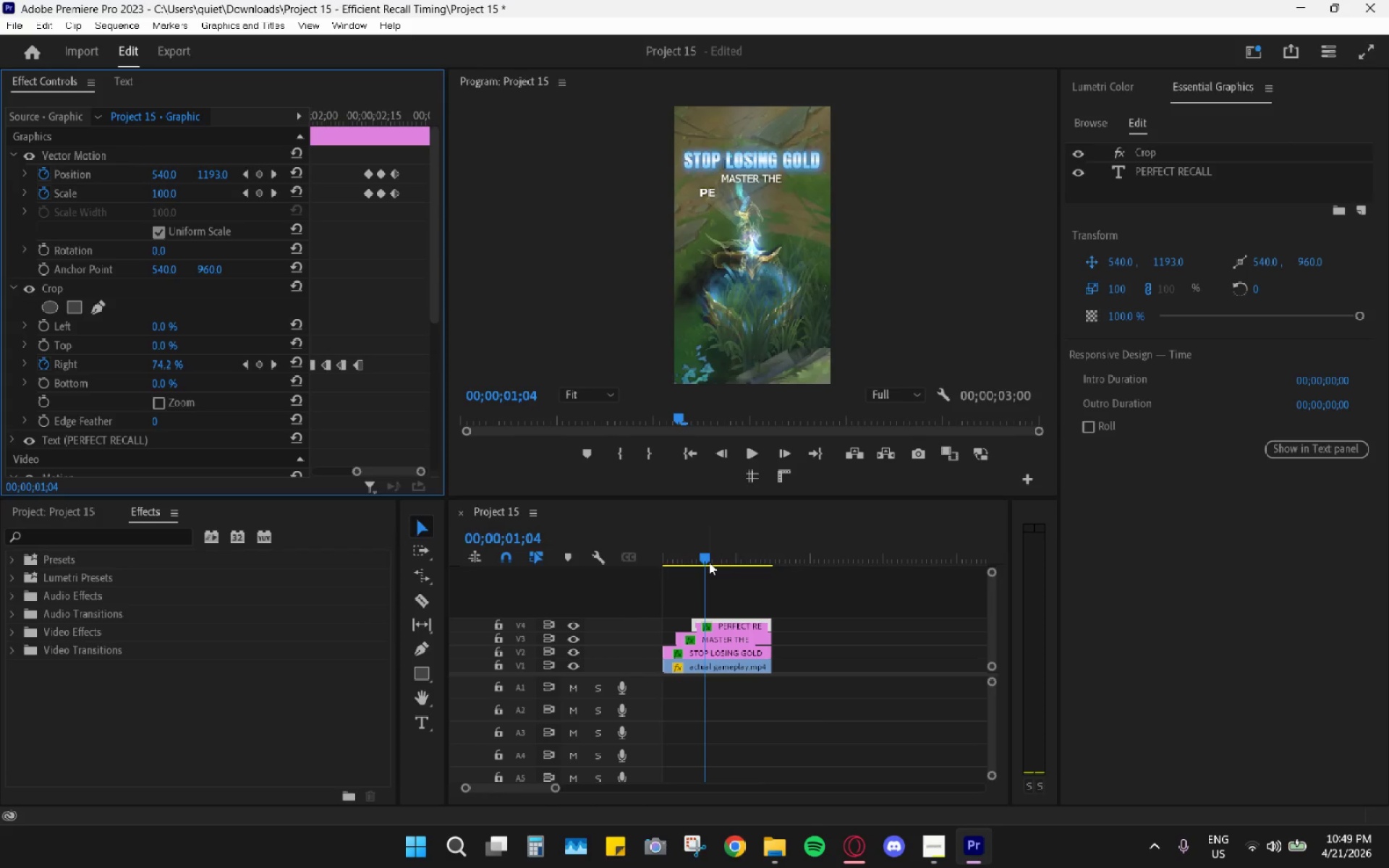 
scroll: coordinate [739, 591], scroll_direction: down, amount: 10.0
 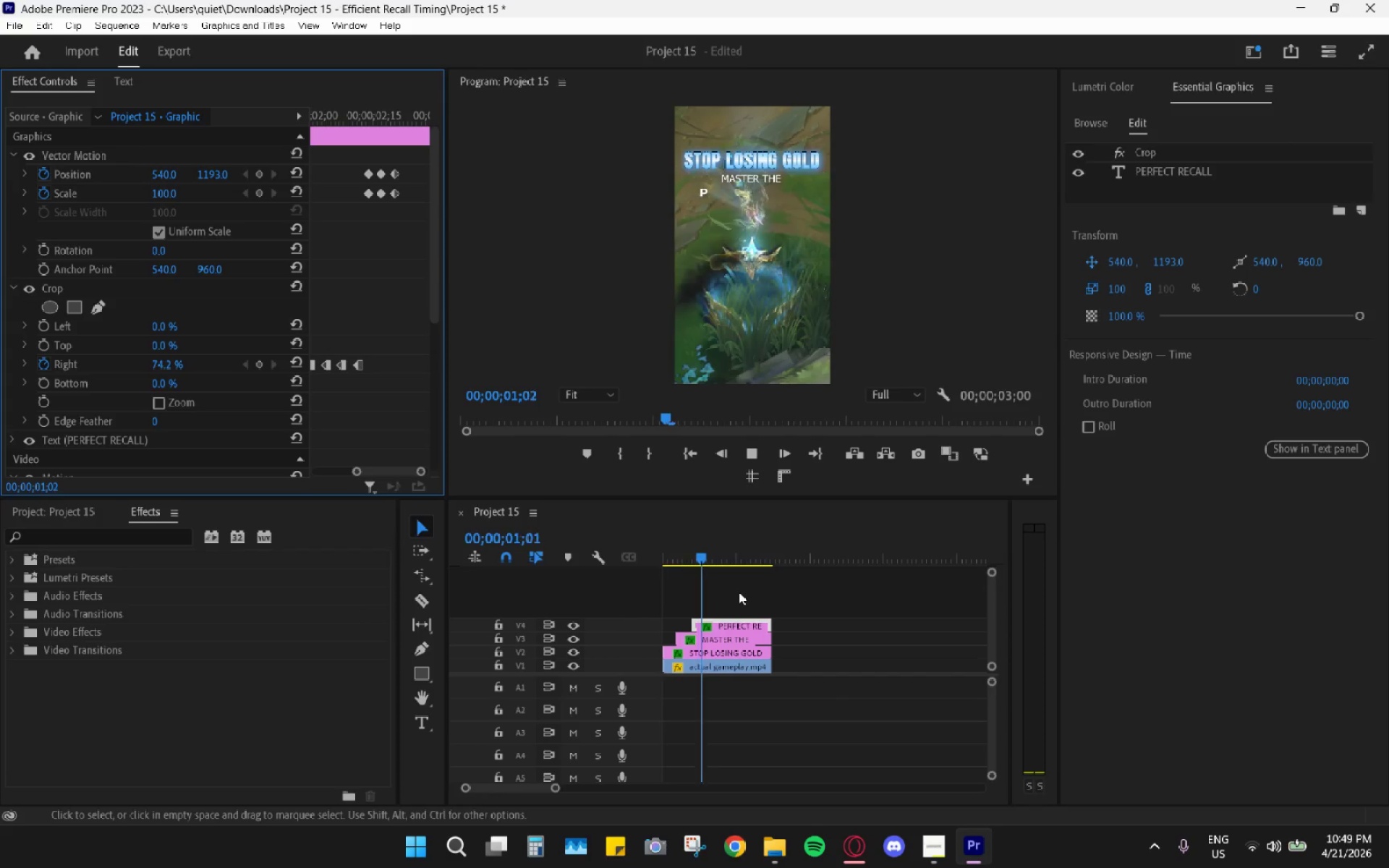 
key(Space)
 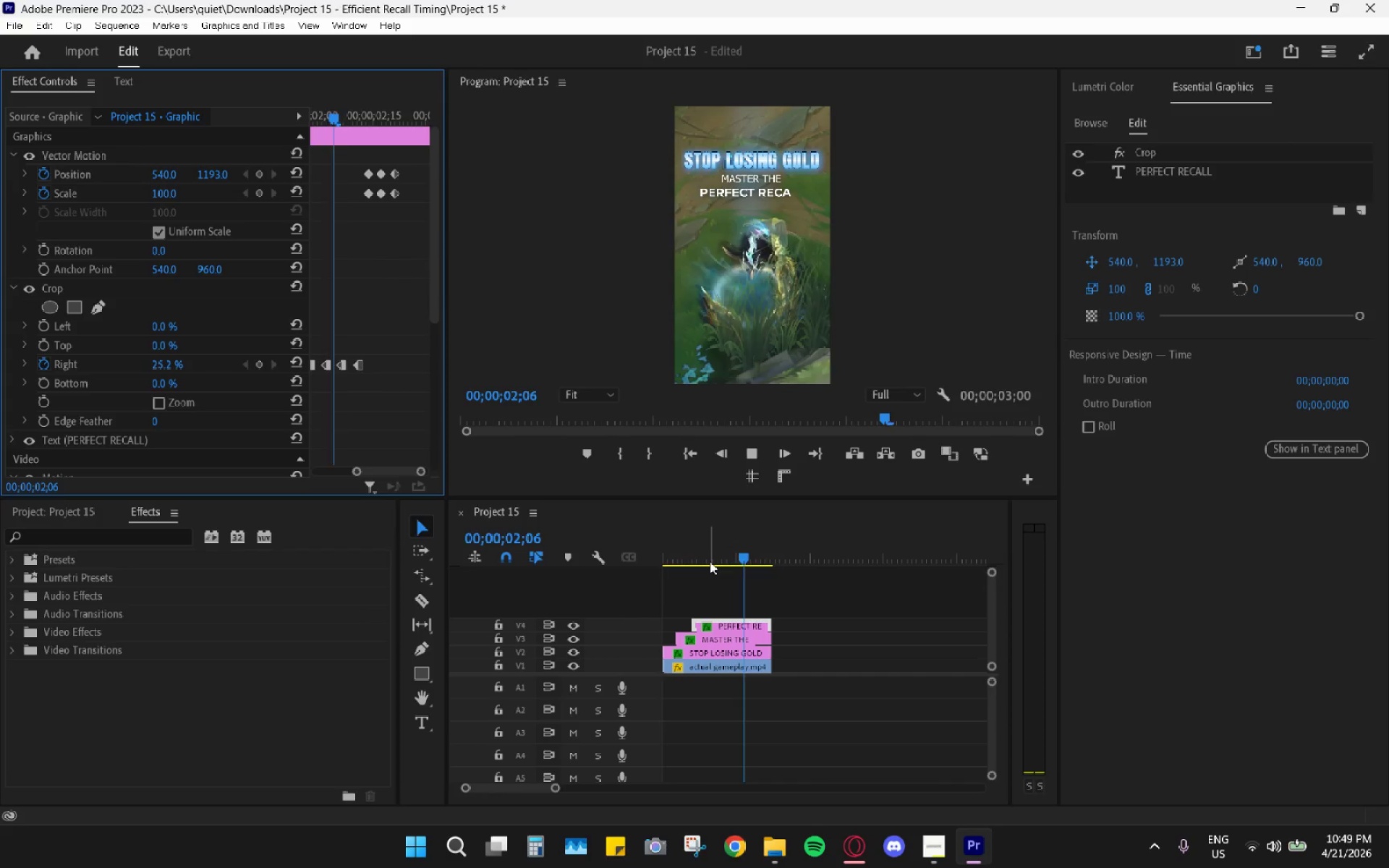 
key(Space)
 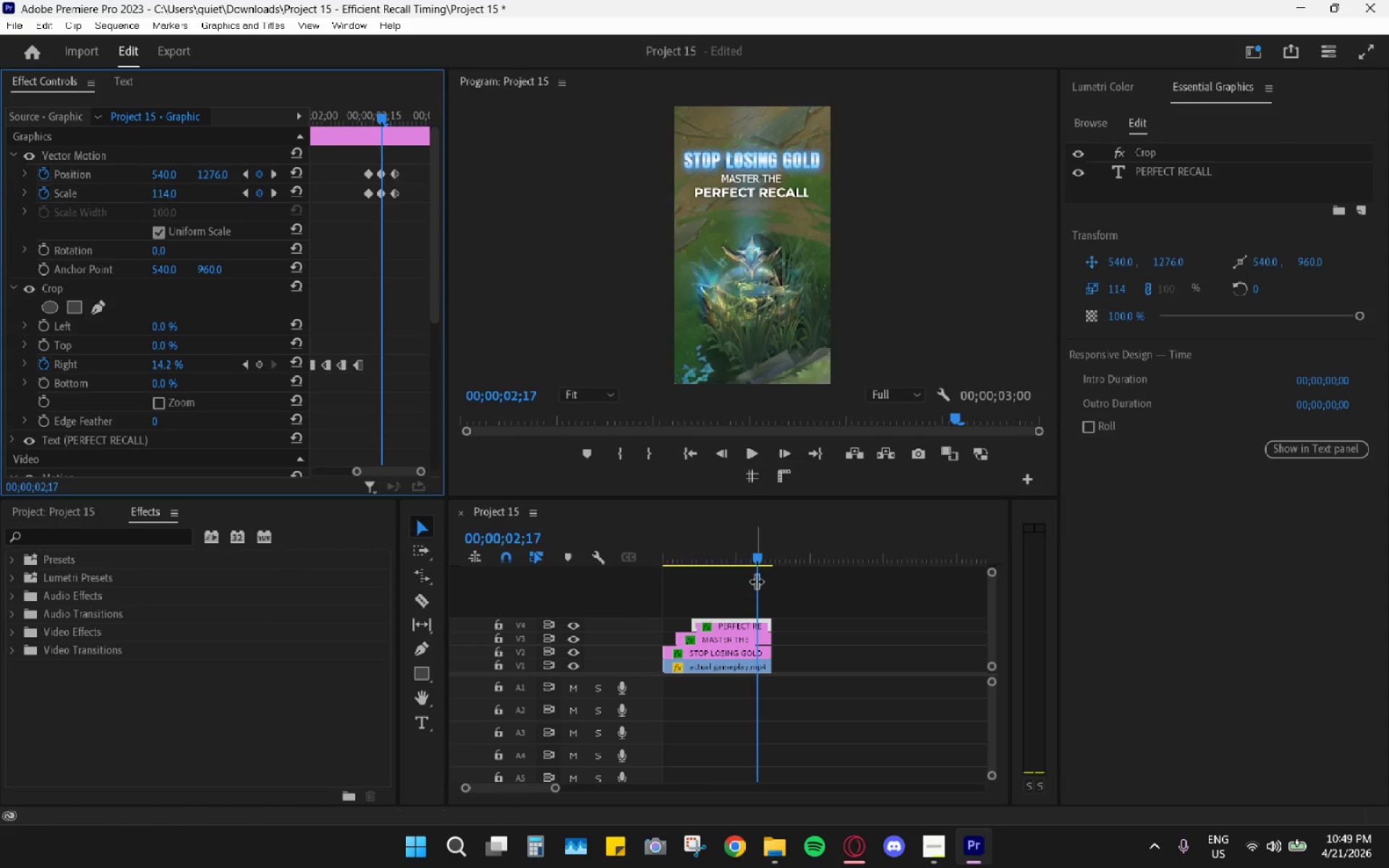 
left_click_drag(start_coordinate=[754, 554], to_coordinate=[747, 552])
 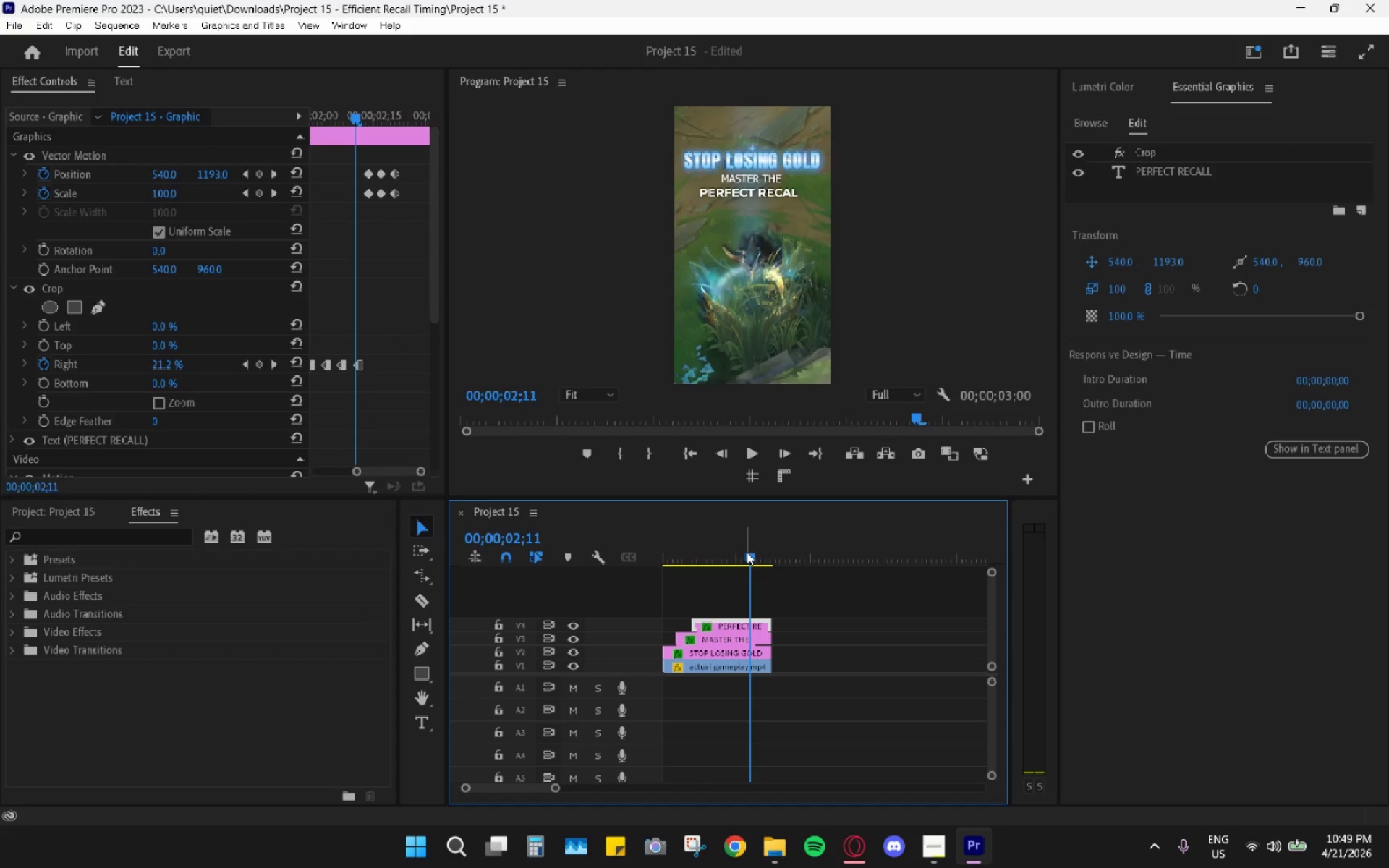 
key(Space)
 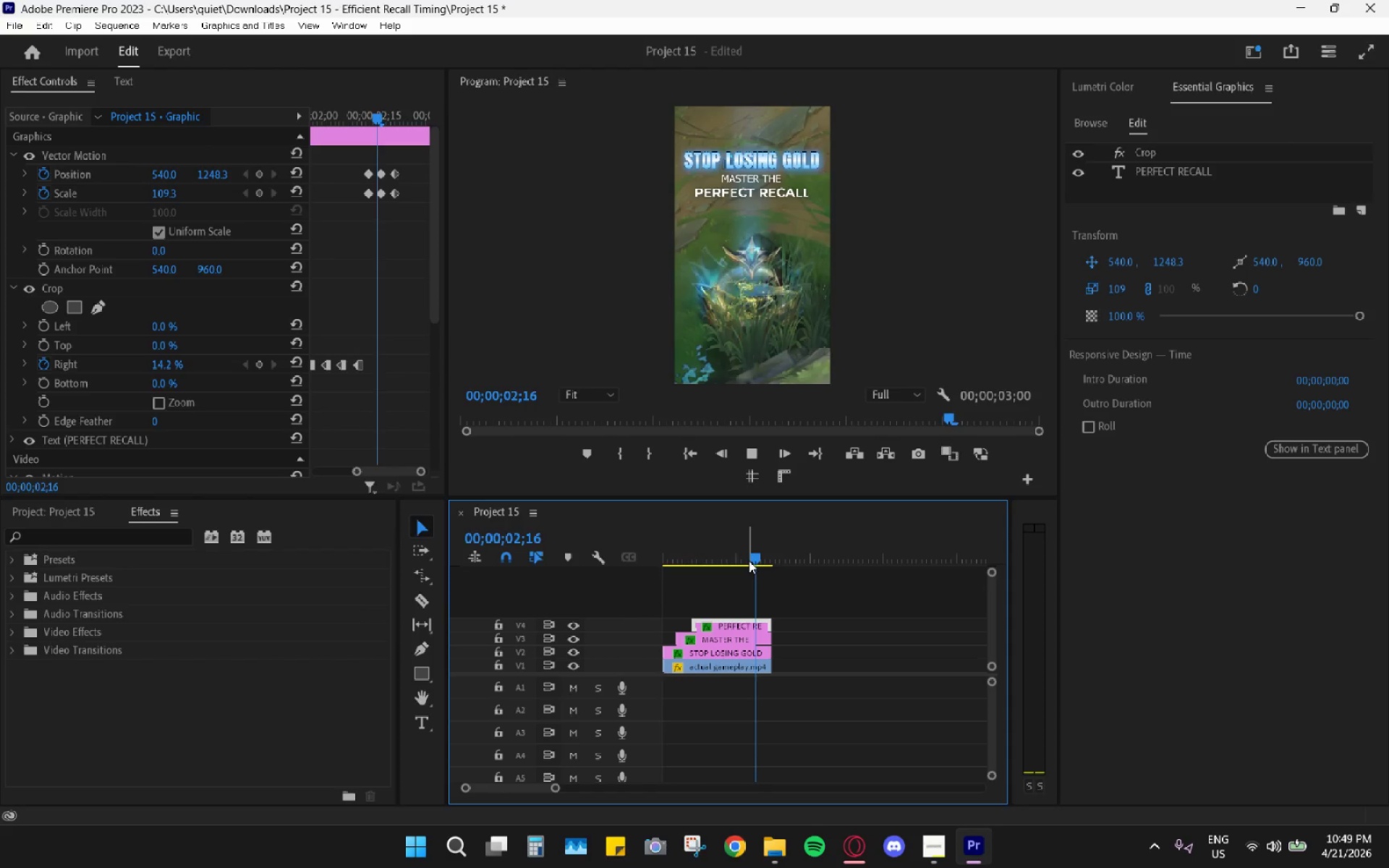 
key(Space)
 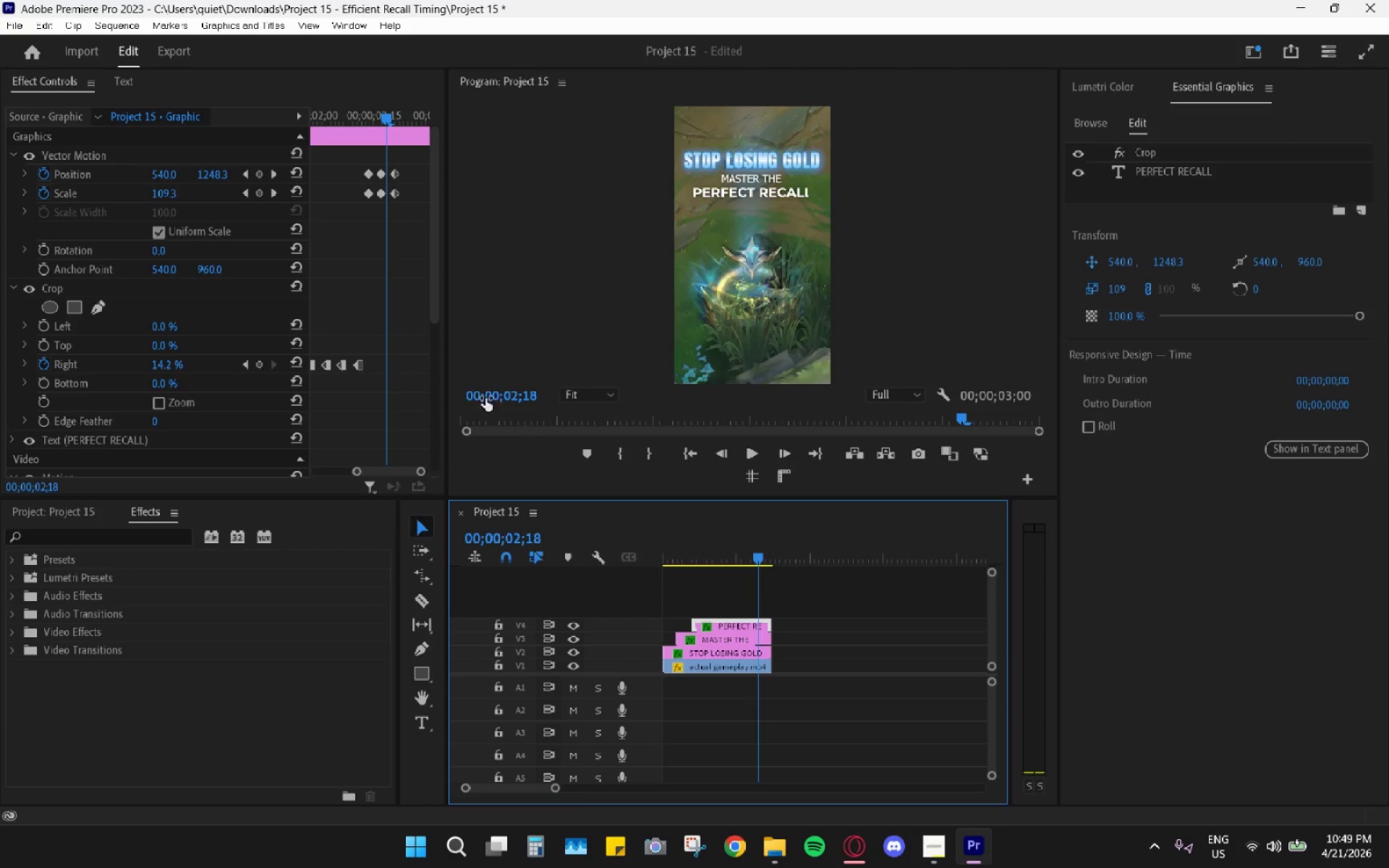 
left_click_drag(start_coordinate=[383, 134], to_coordinate=[355, 124])
 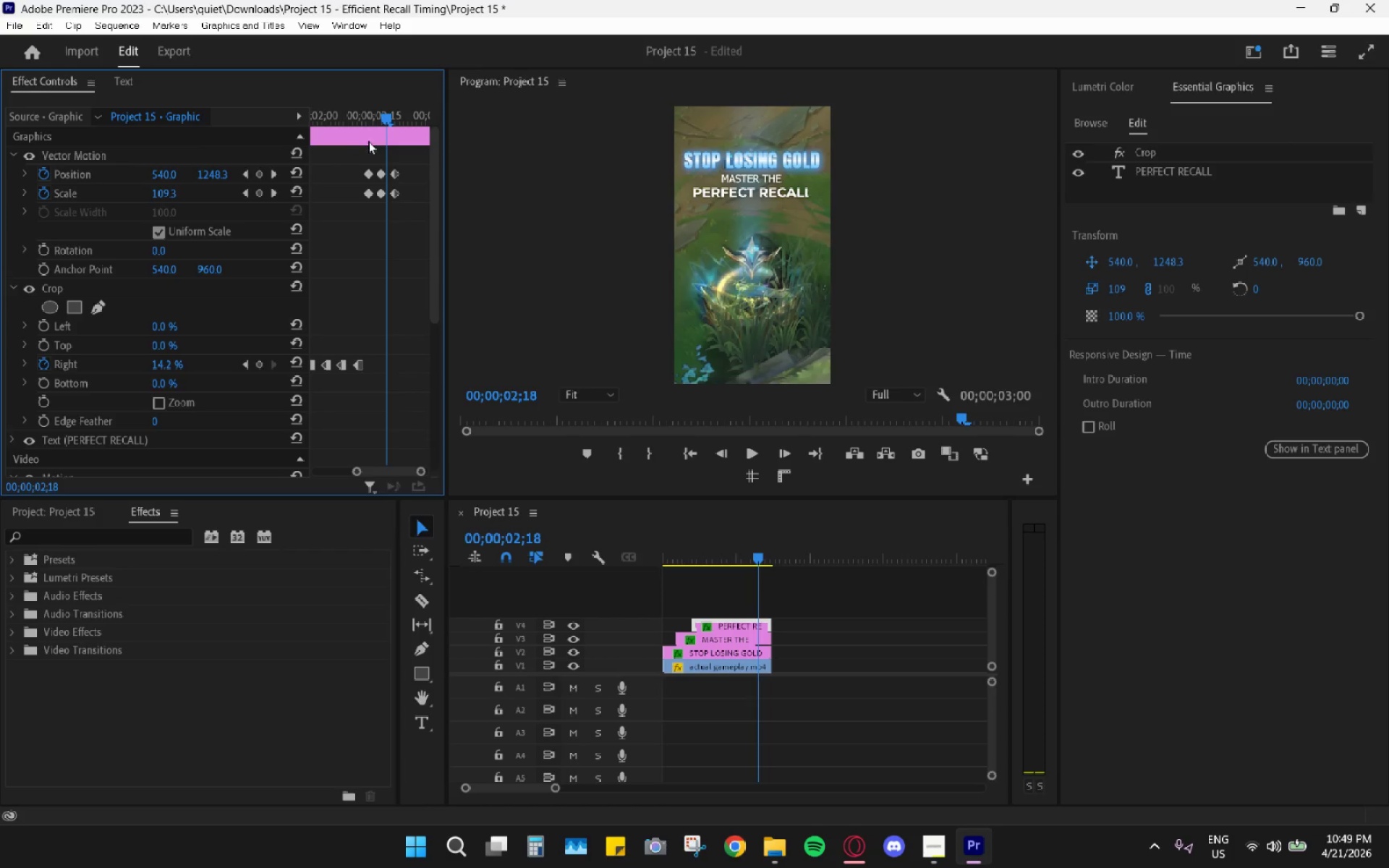 
left_click_drag(start_coordinate=[354, 151], to_coordinate=[411, 227])
 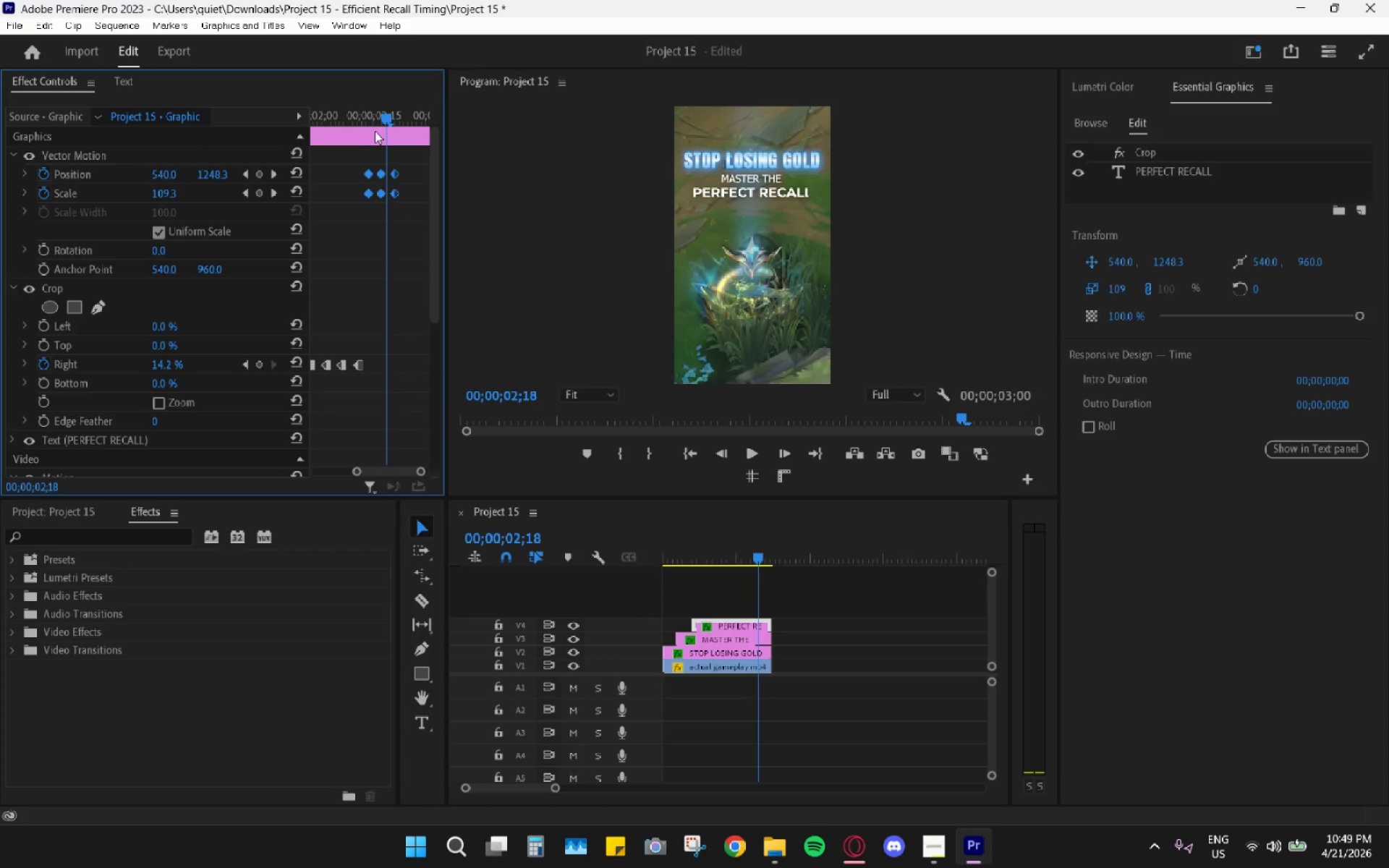 
left_click_drag(start_coordinate=[386, 116], to_coordinate=[360, 109])
 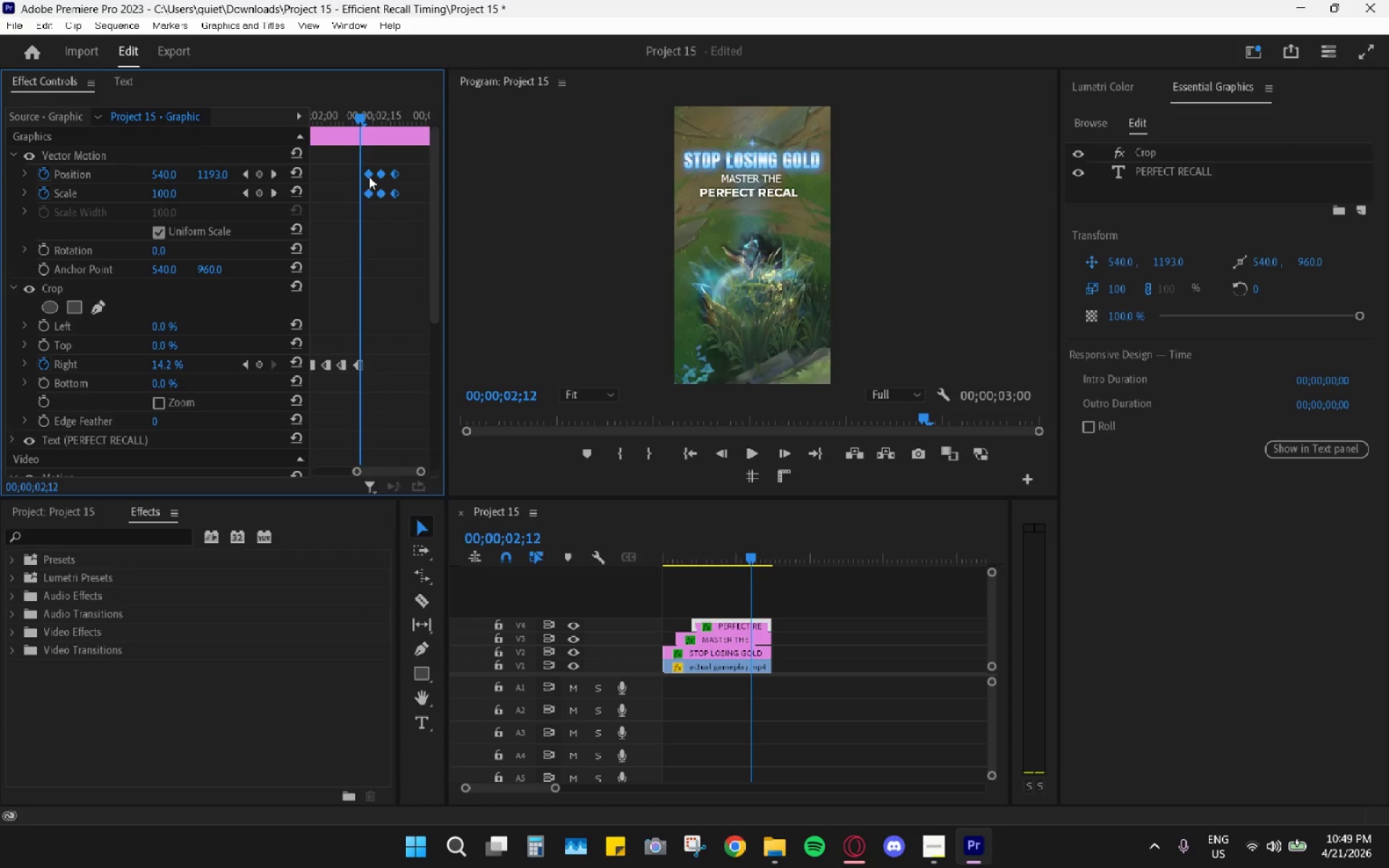 
left_click_drag(start_coordinate=[369, 174], to_coordinate=[360, 171])
 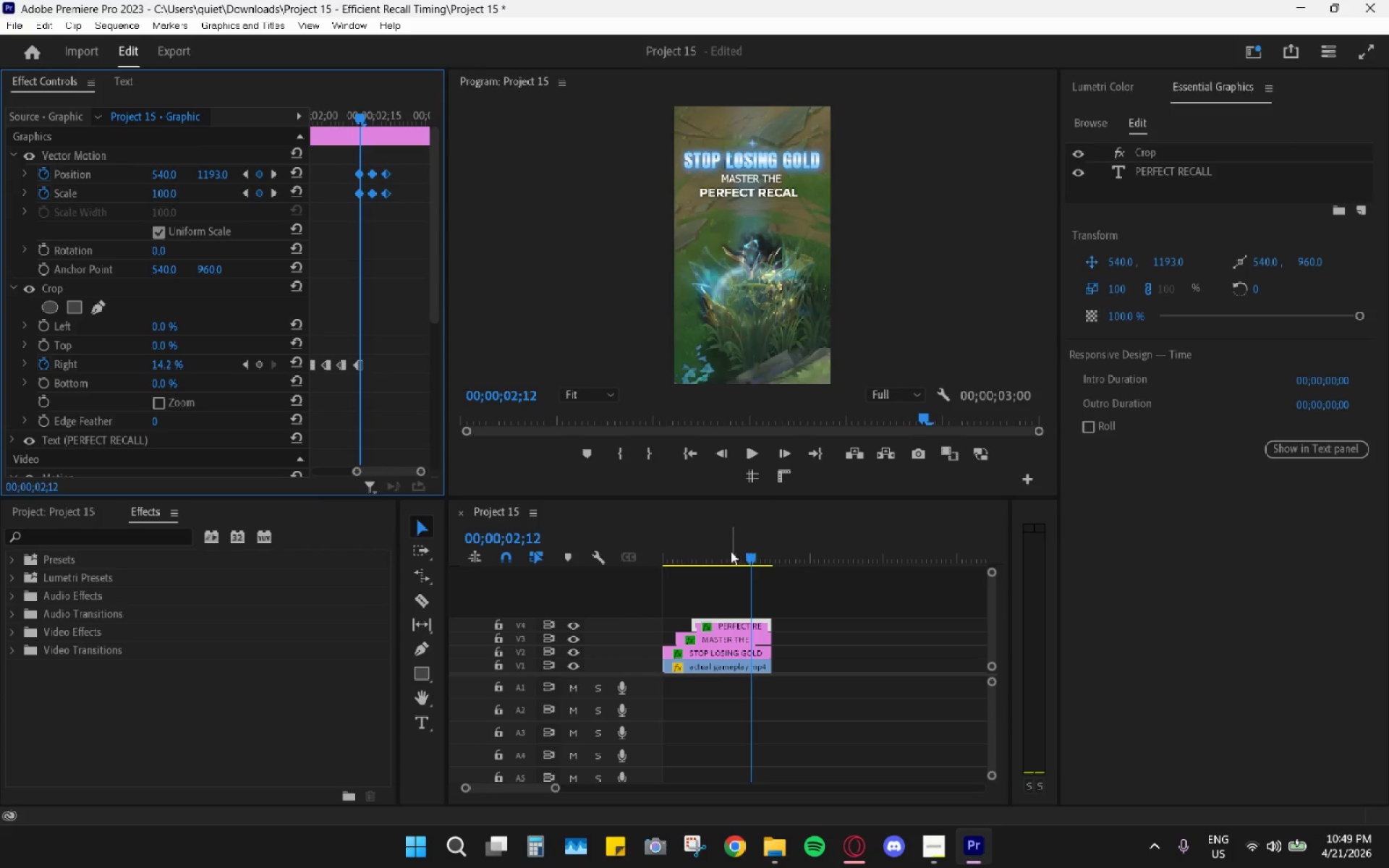 
left_click_drag(start_coordinate=[710, 542], to_coordinate=[601, 540])
 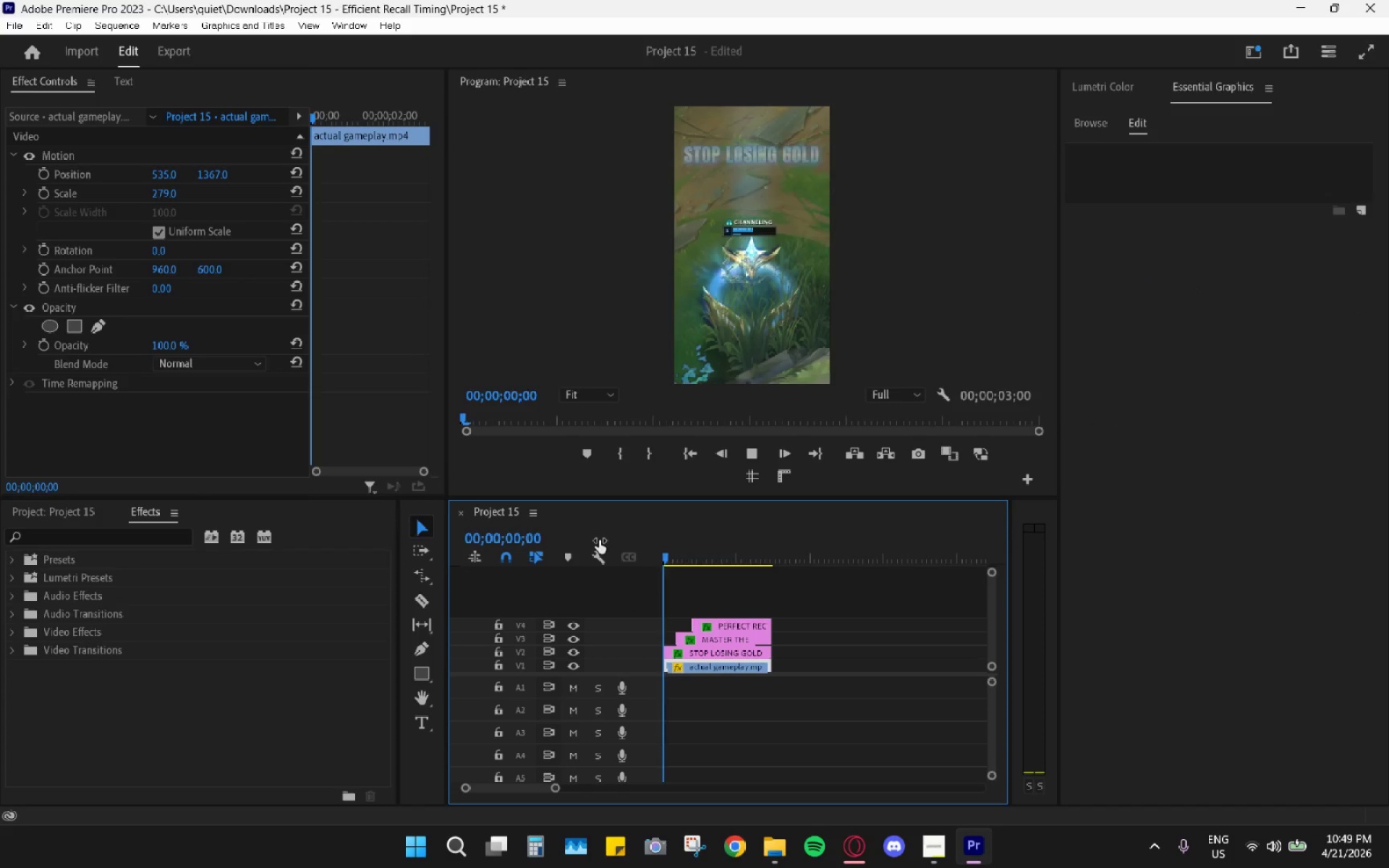 
key(Space)
 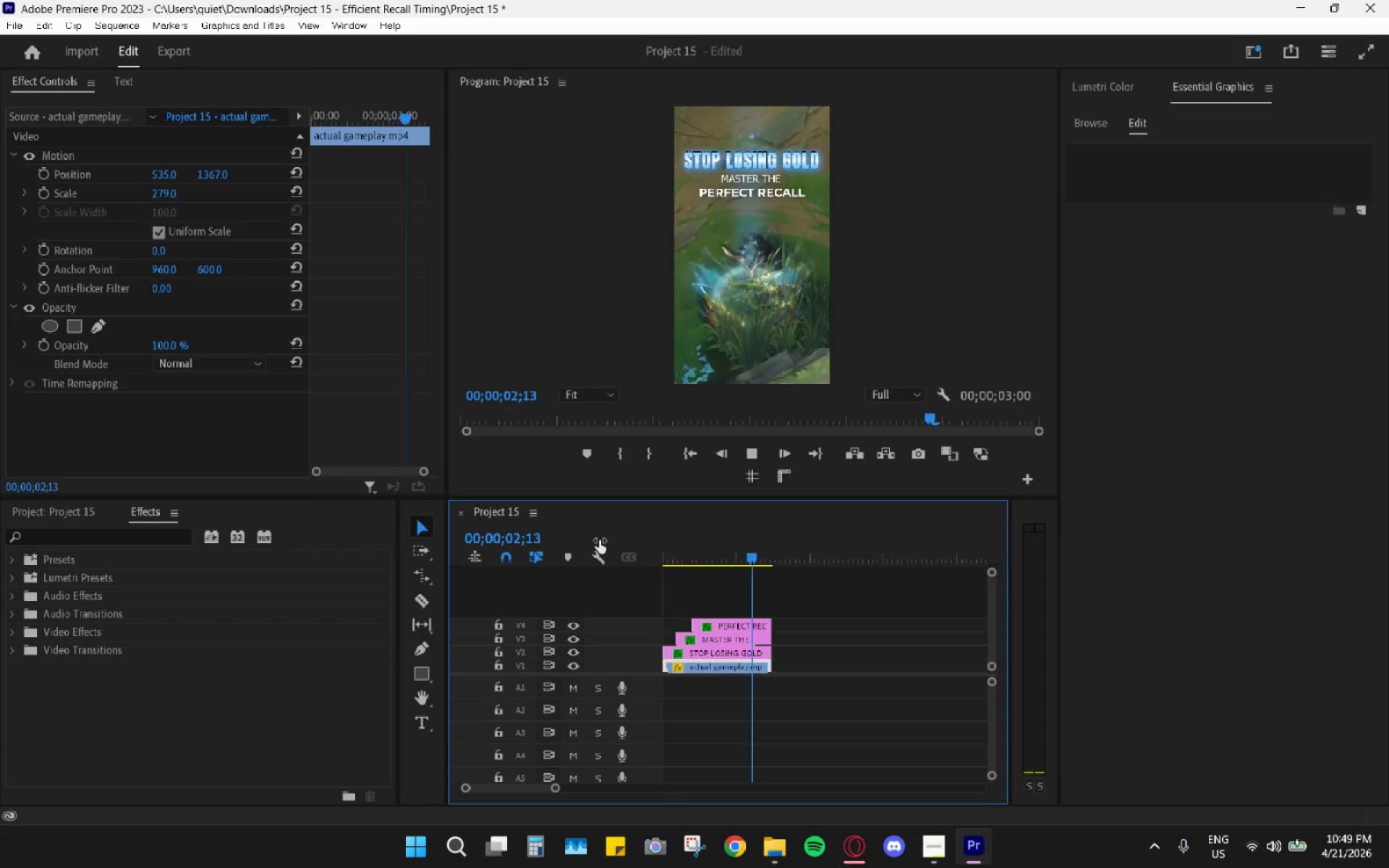 
key(Space)
 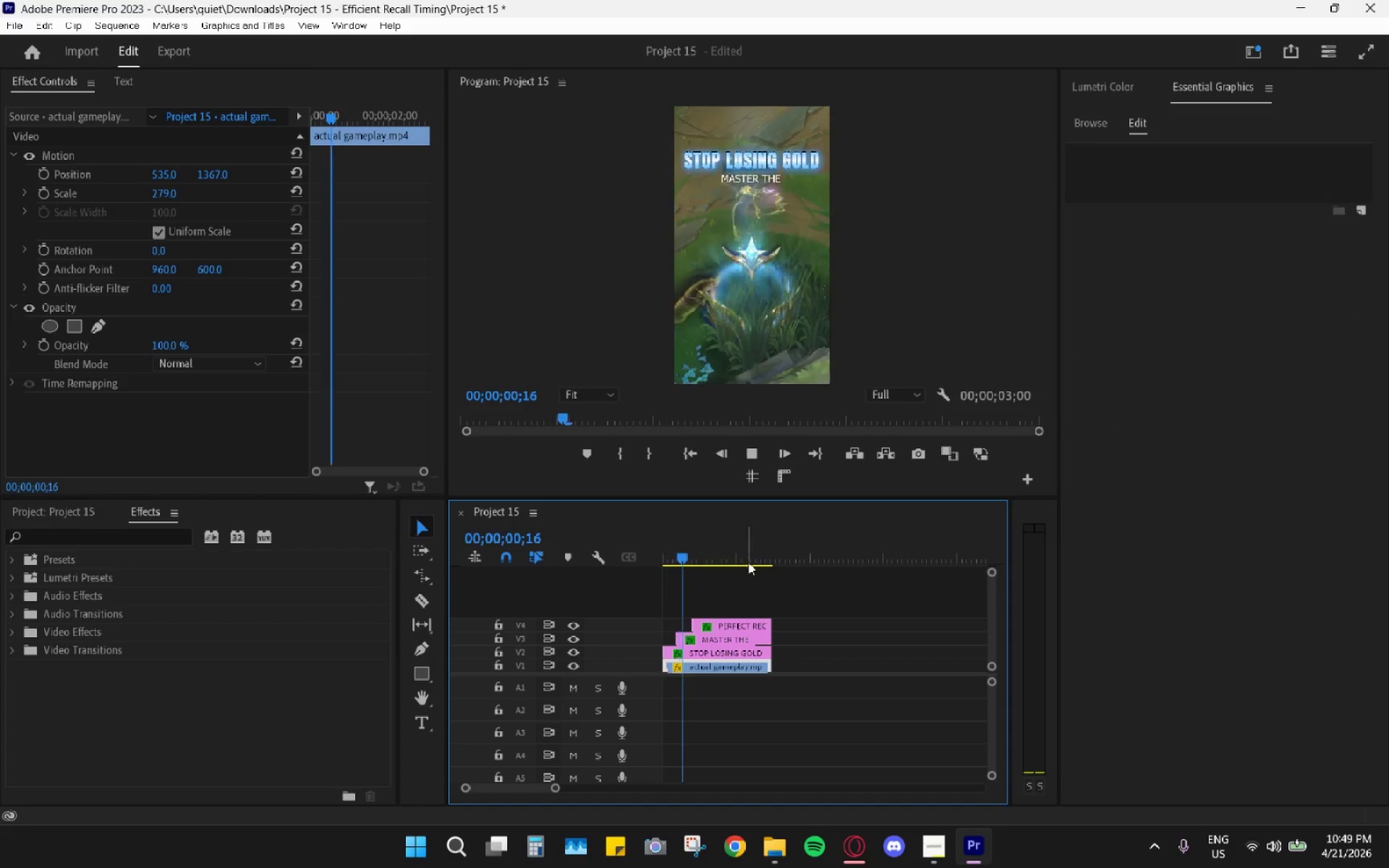 
left_click_drag(start_coordinate=[729, 550], to_coordinate=[511, 550])
 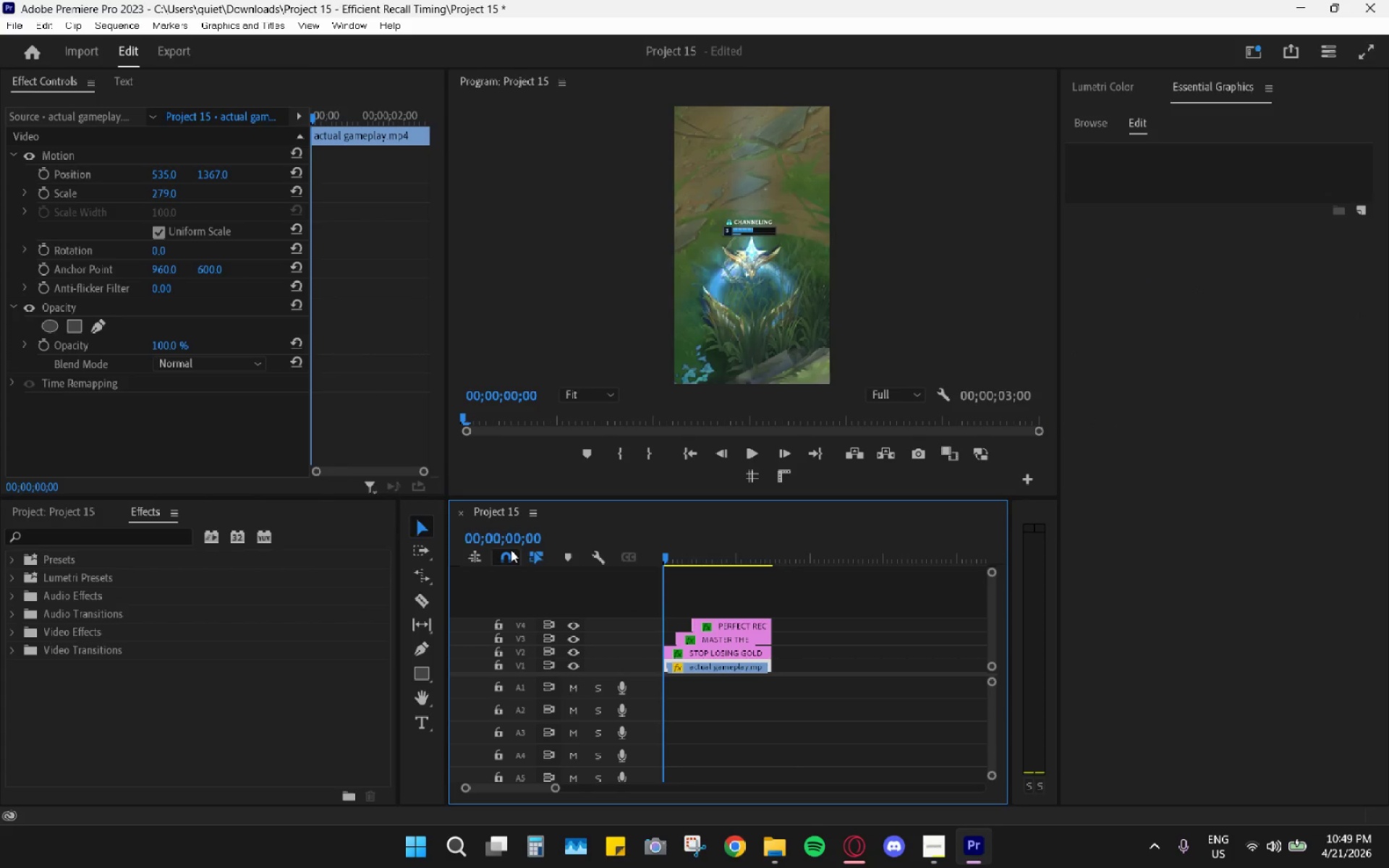 
key(Space)
 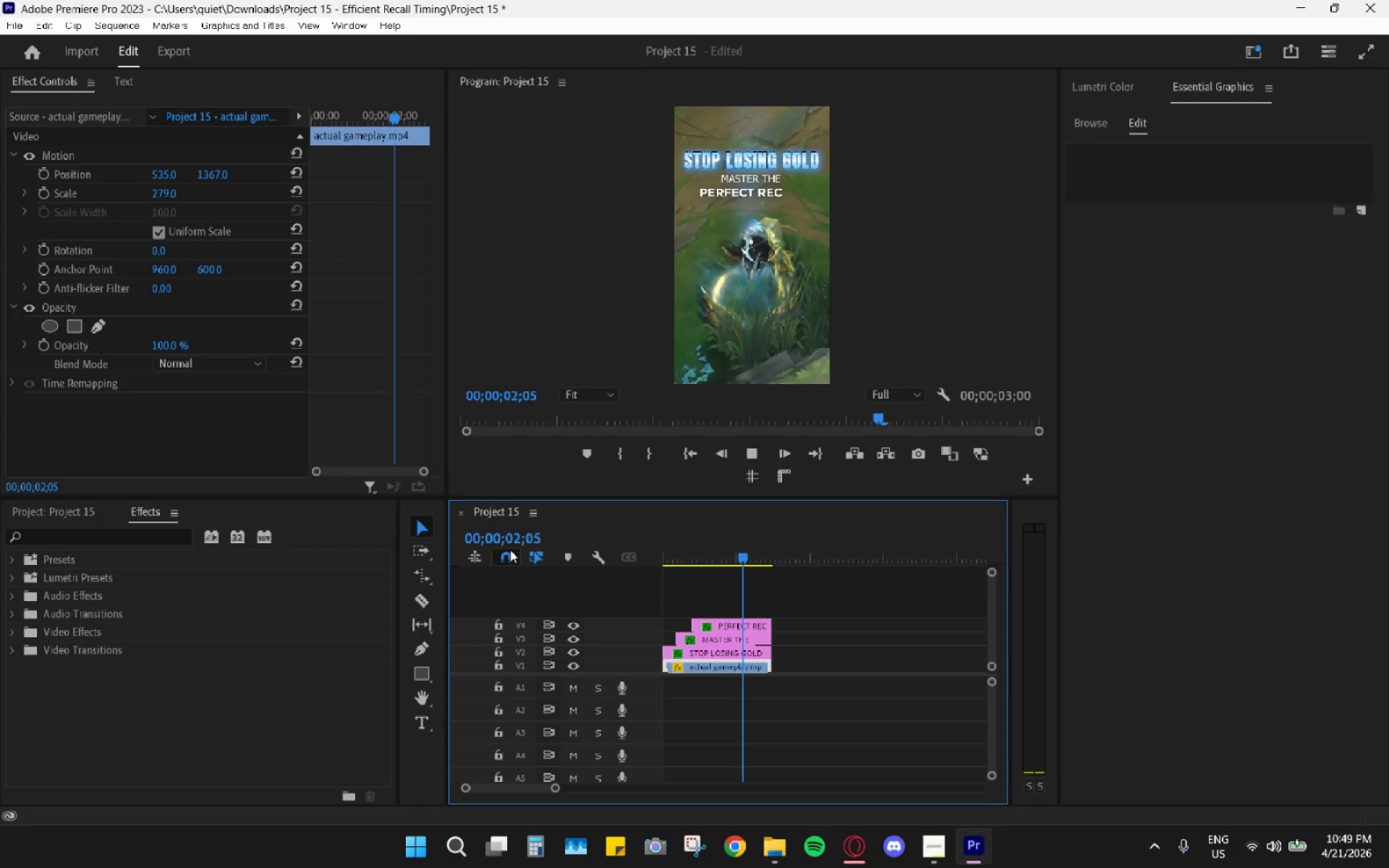 
key(Space)
 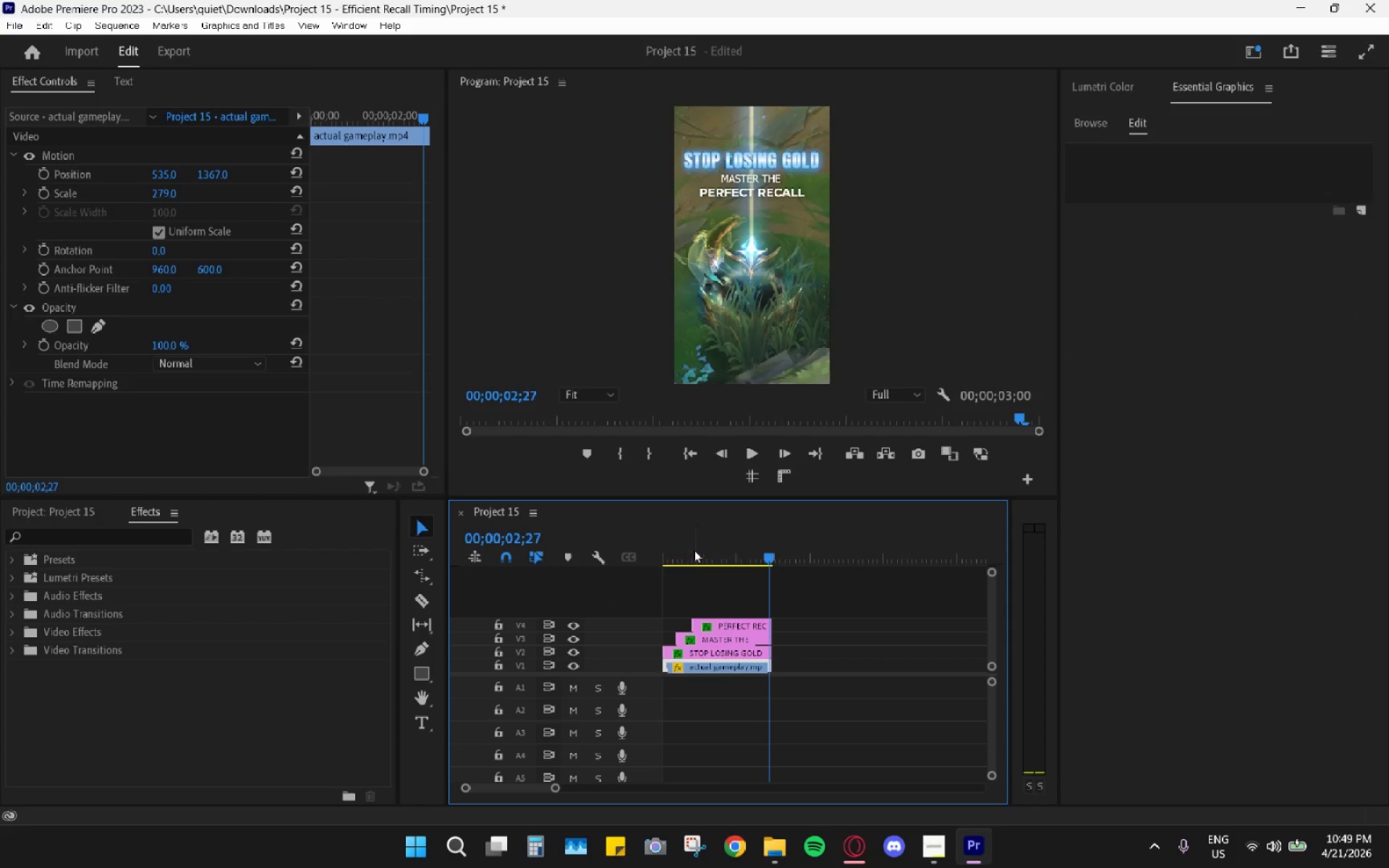 
left_click_drag(start_coordinate=[718, 537], to_coordinate=[596, 560])
 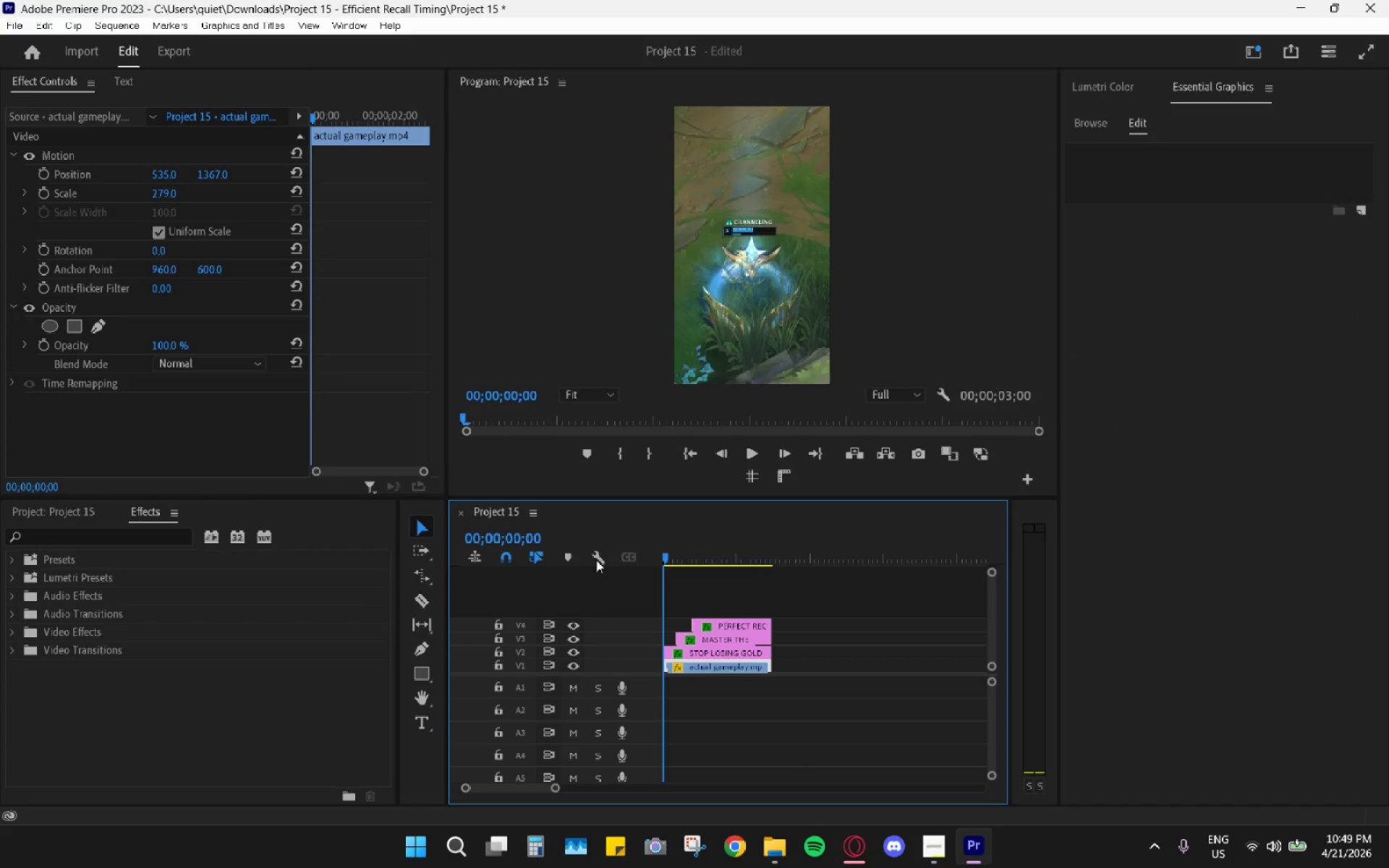 
key(Space)
 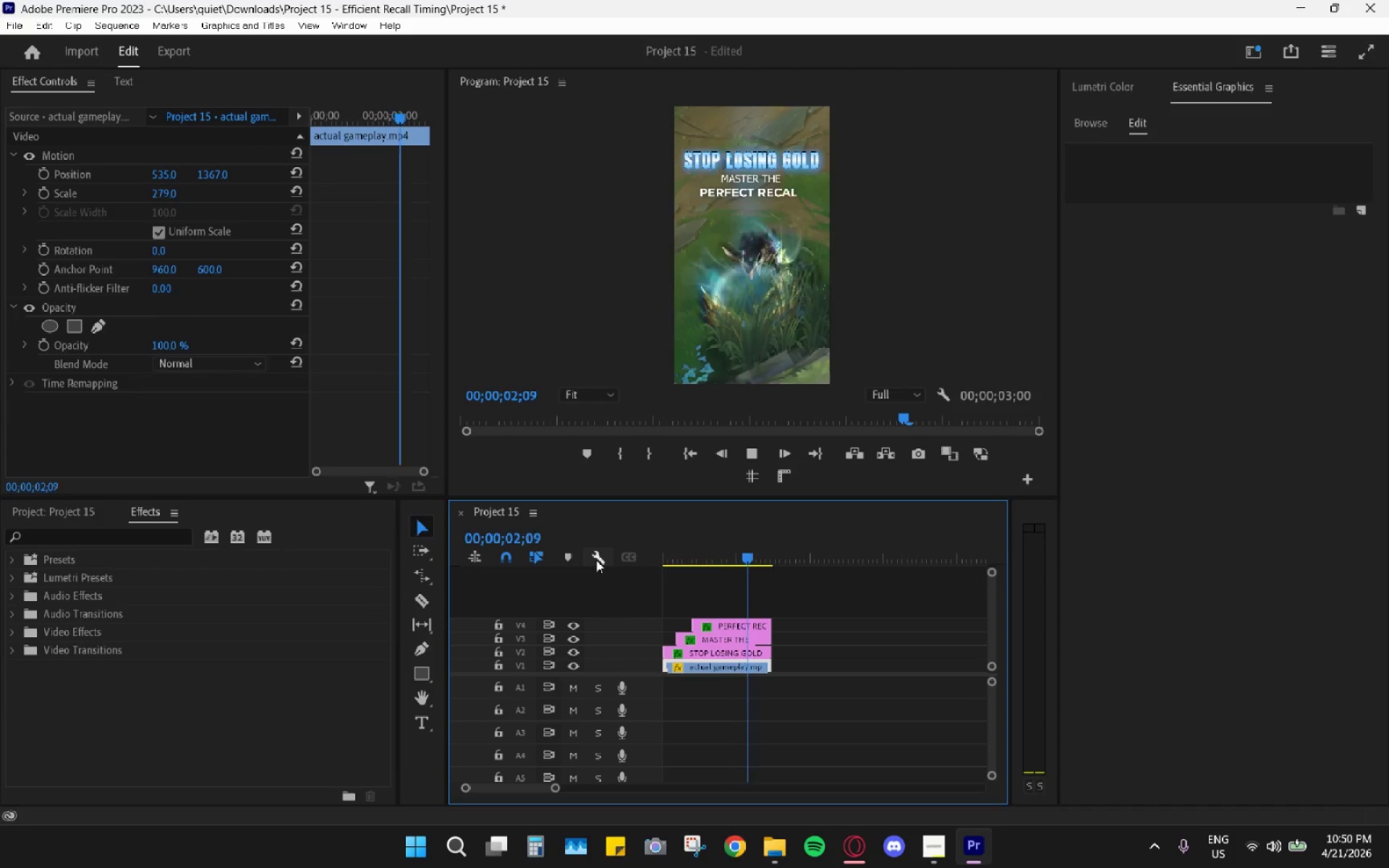 
key(Space)
 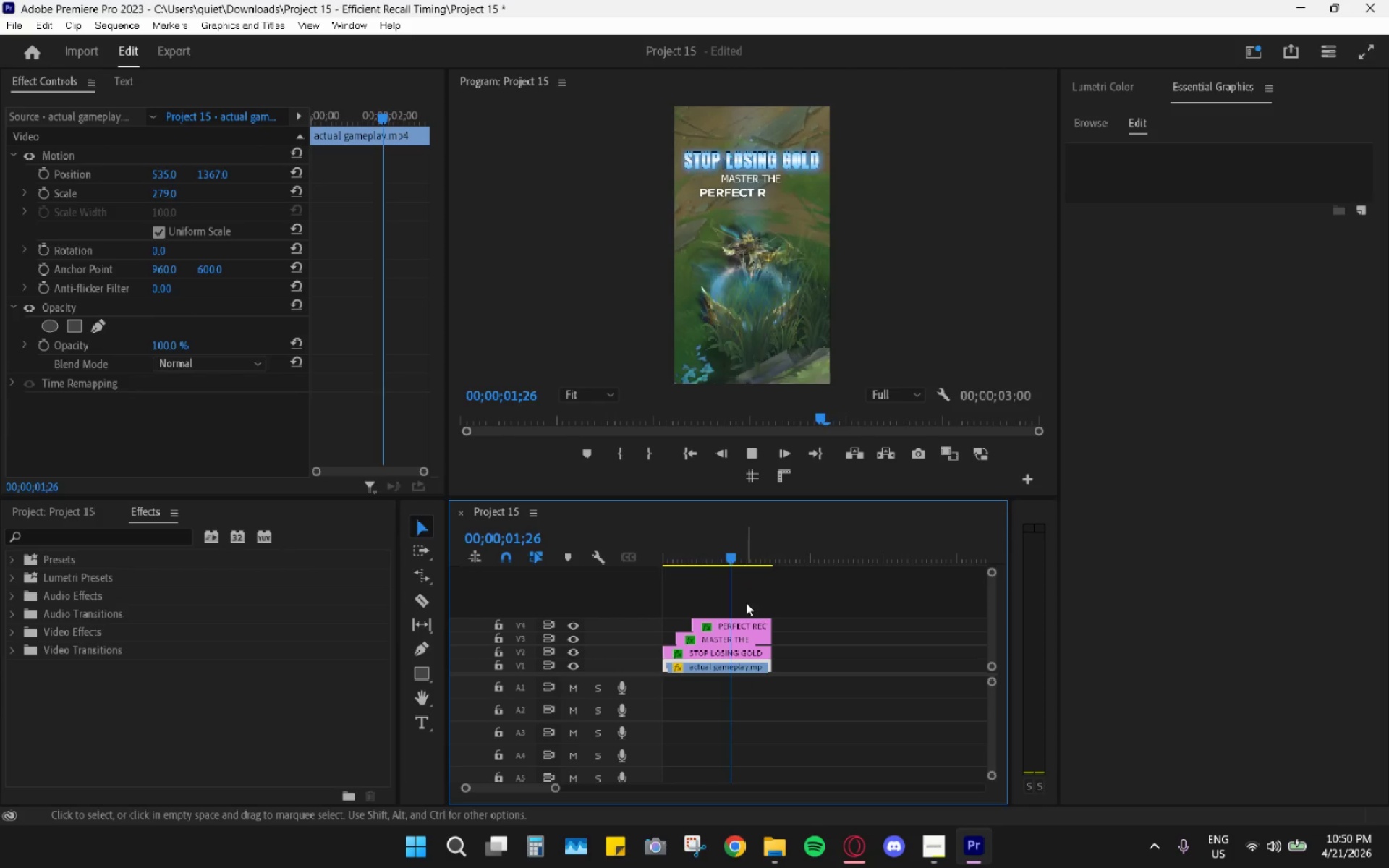 
key(Space)
 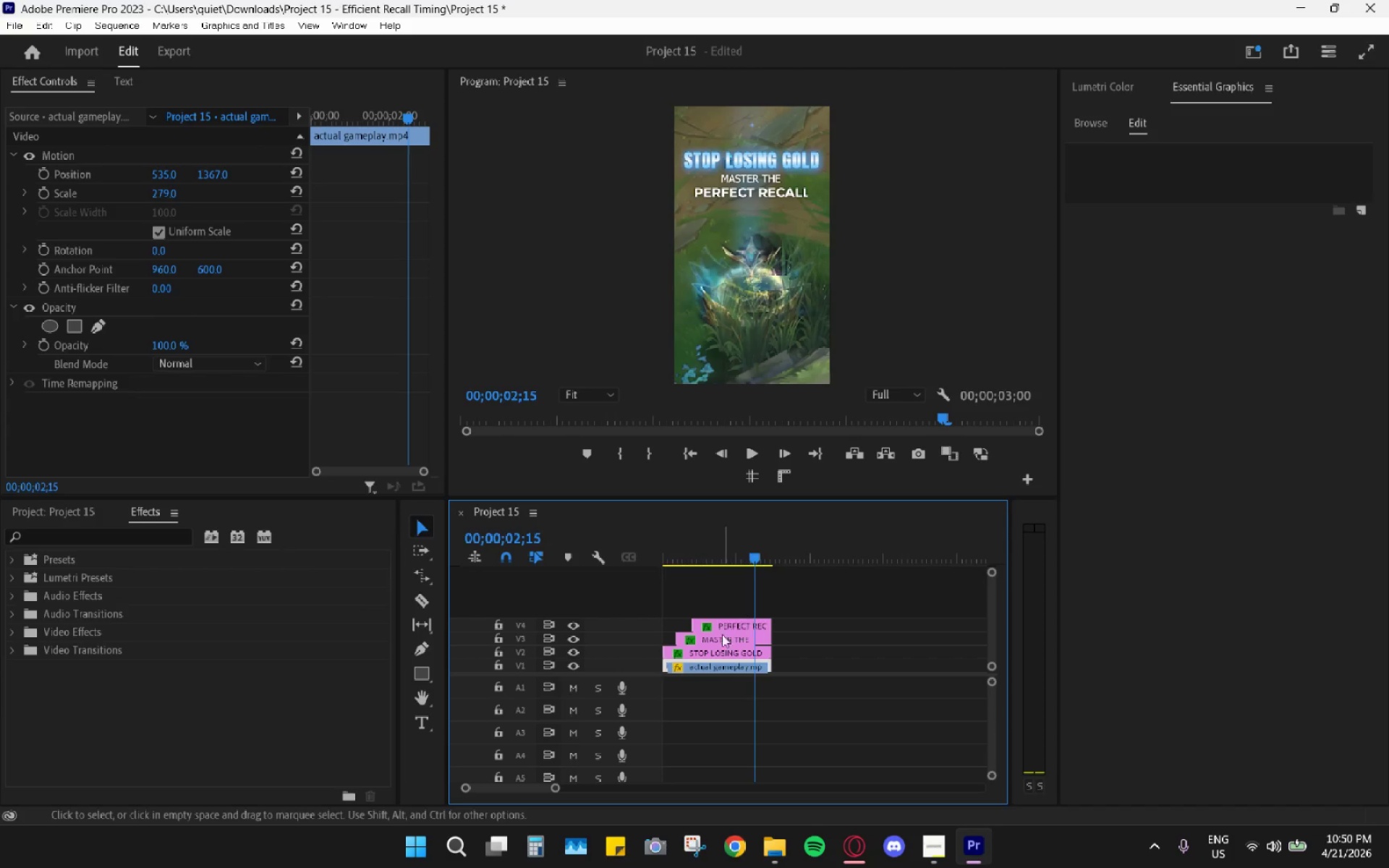 
left_click([719, 652])
 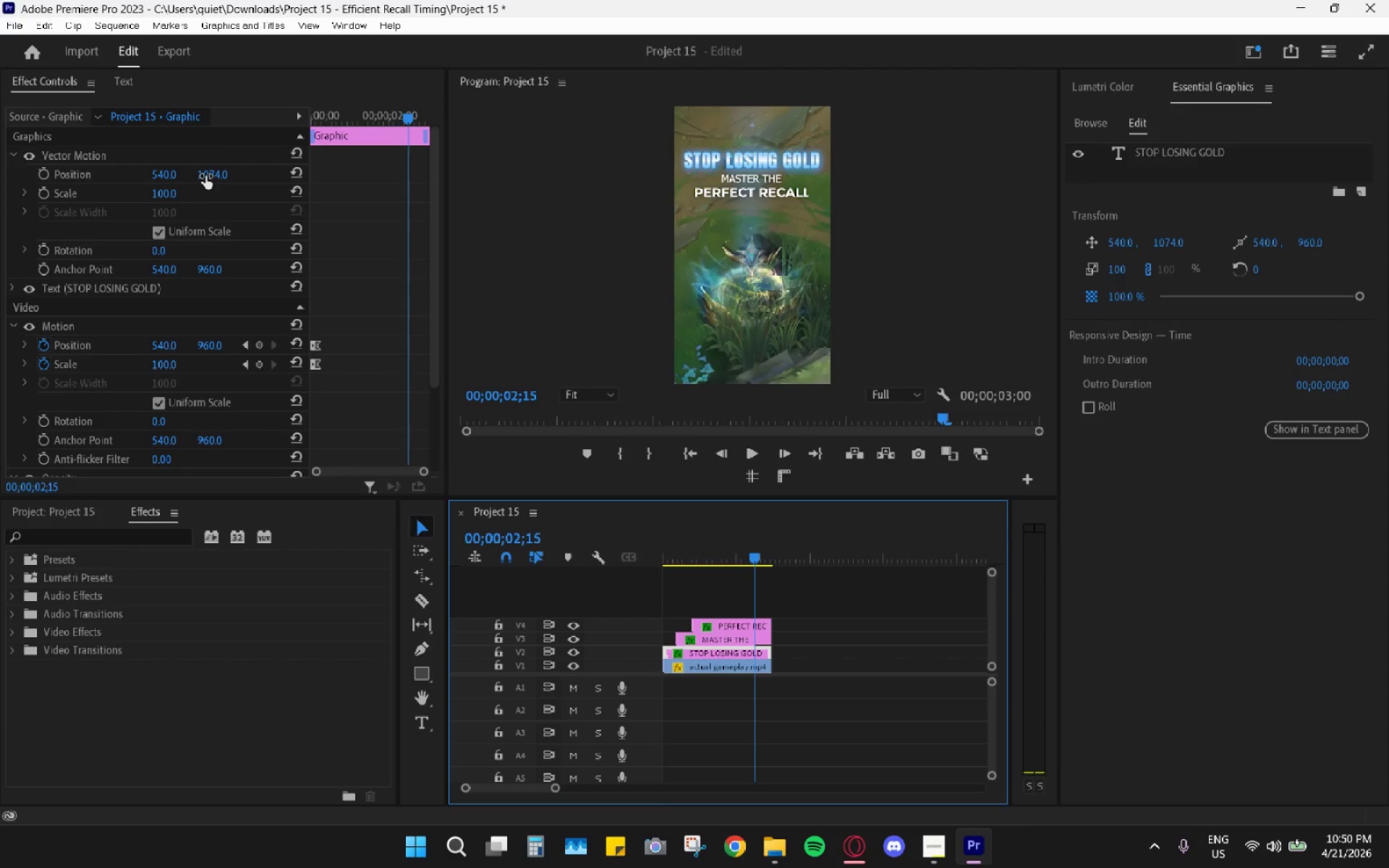 
left_click_drag(start_coordinate=[210, 175], to_coordinate=[193, 224])
 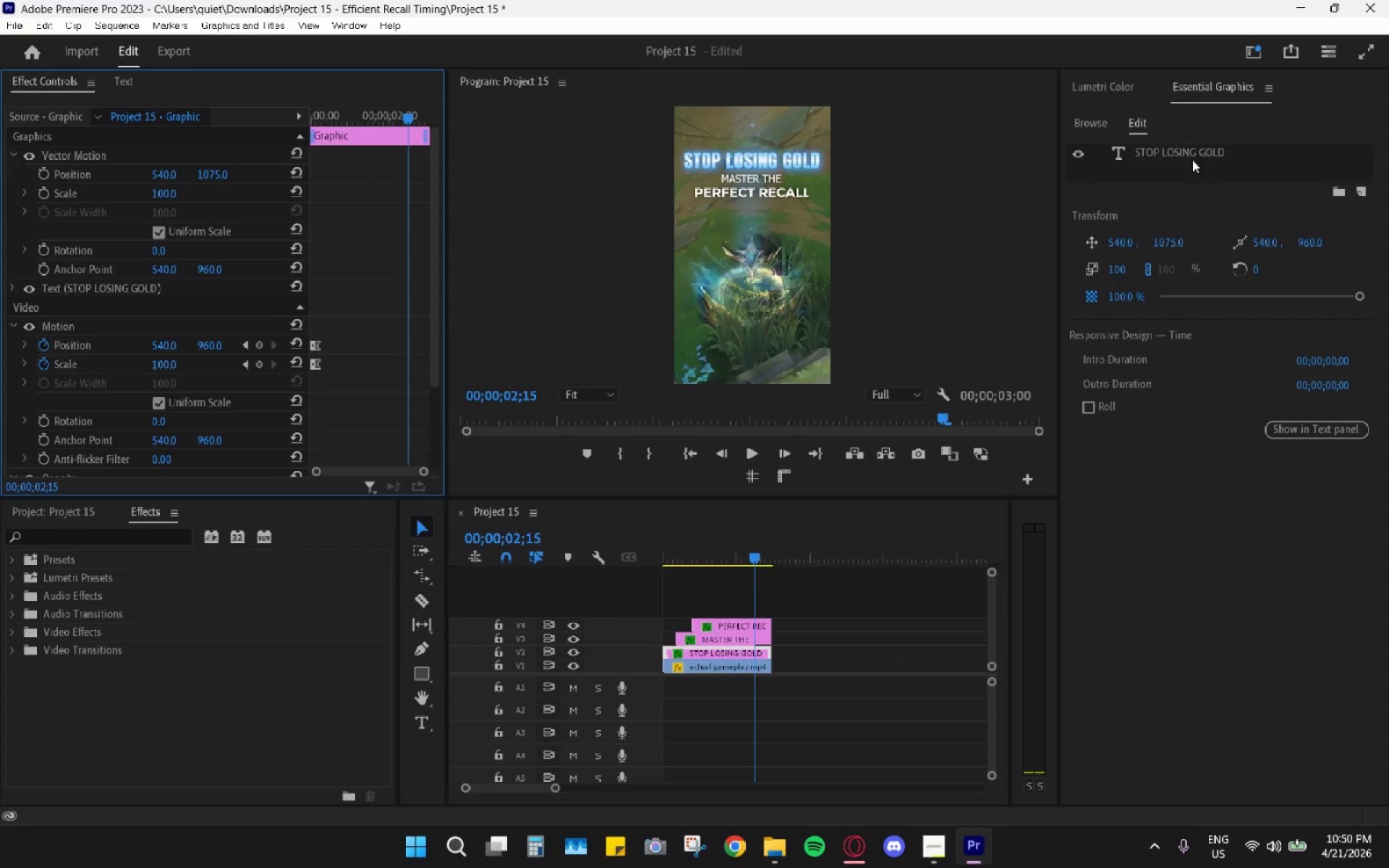 
left_click([1212, 146])
 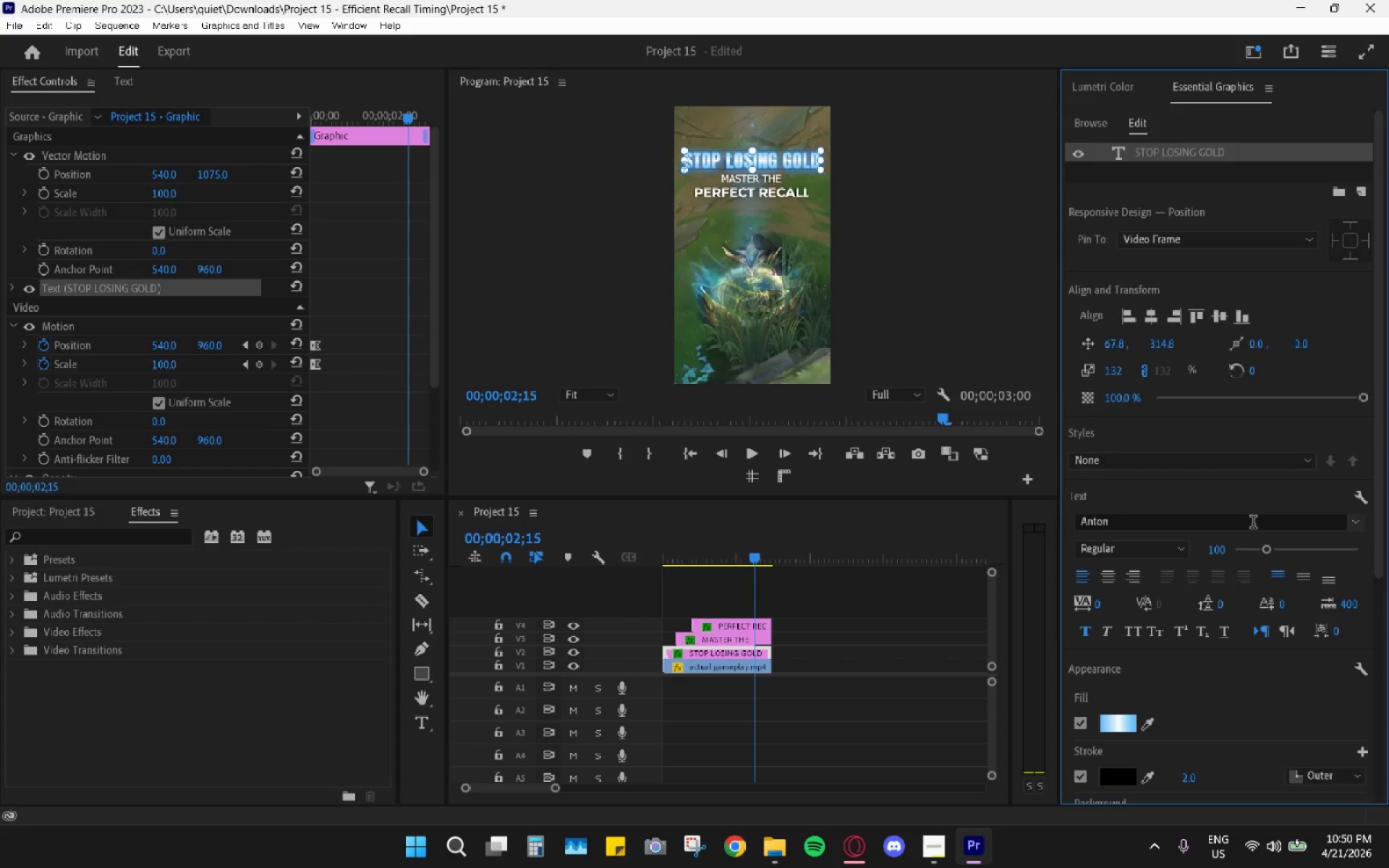 
scroll: coordinate [1138, 656], scroll_direction: down, amount: 19.0
 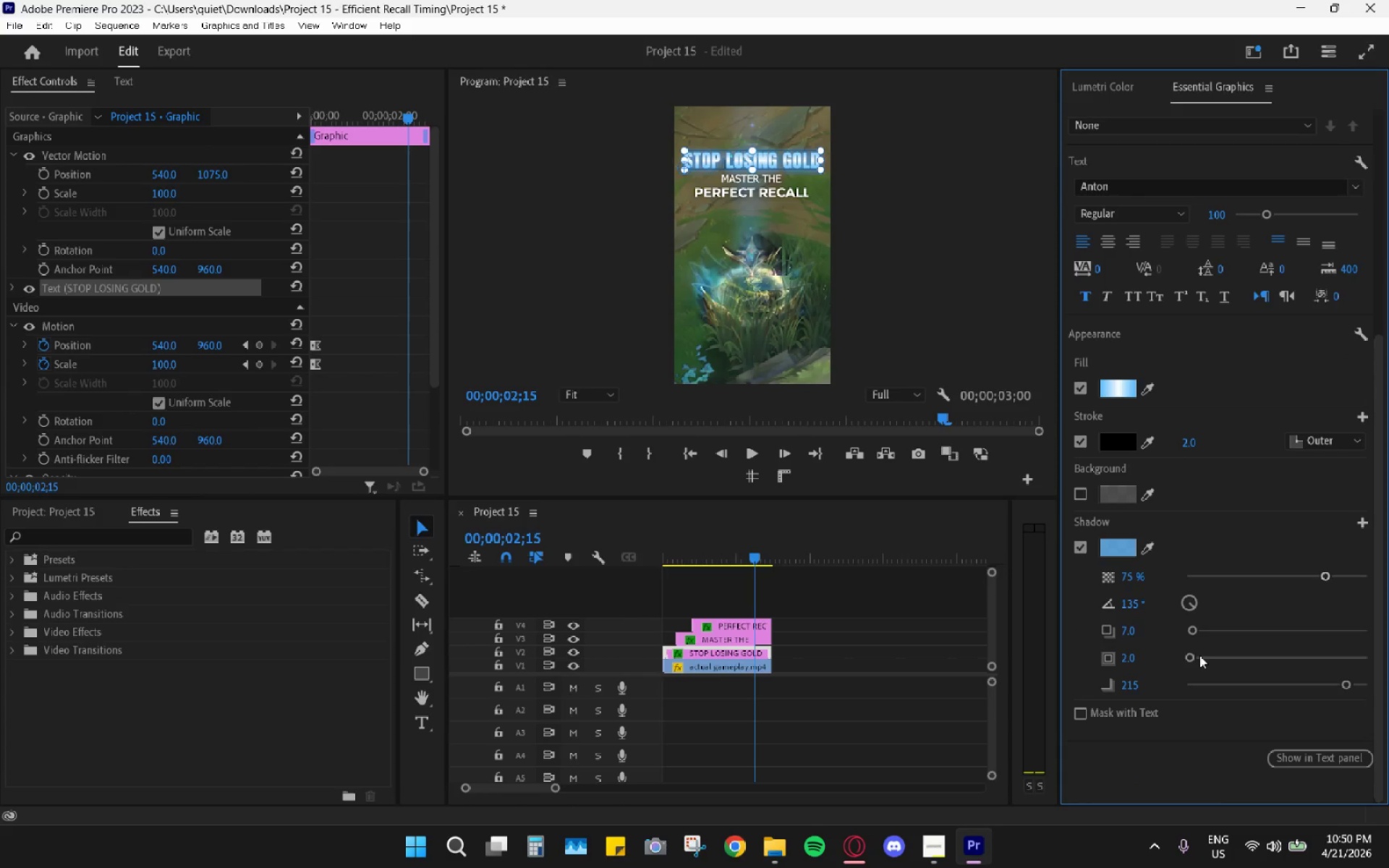 
left_click_drag(start_coordinate=[1195, 655], to_coordinate=[1217, 658])
 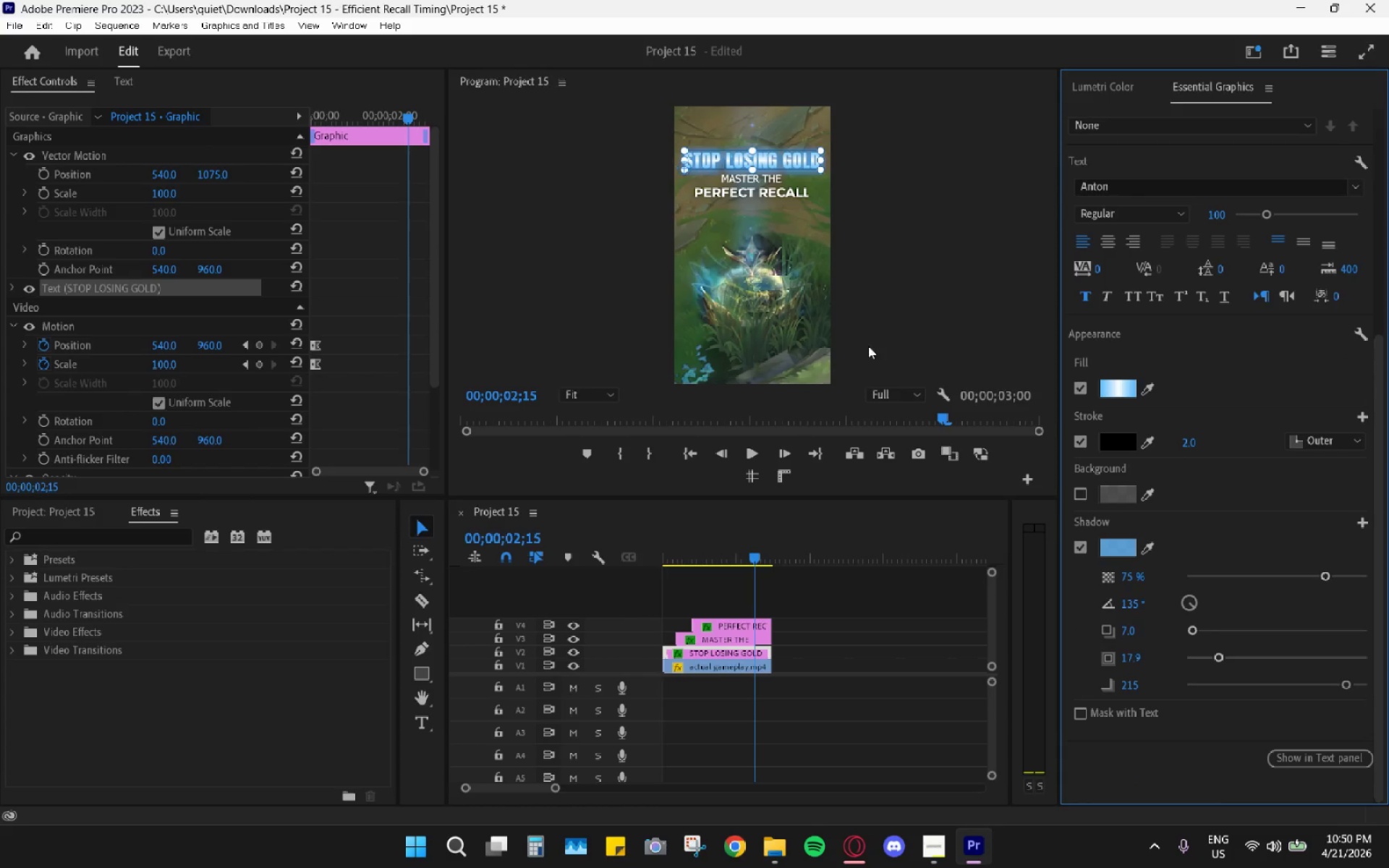 
left_click([897, 314])
 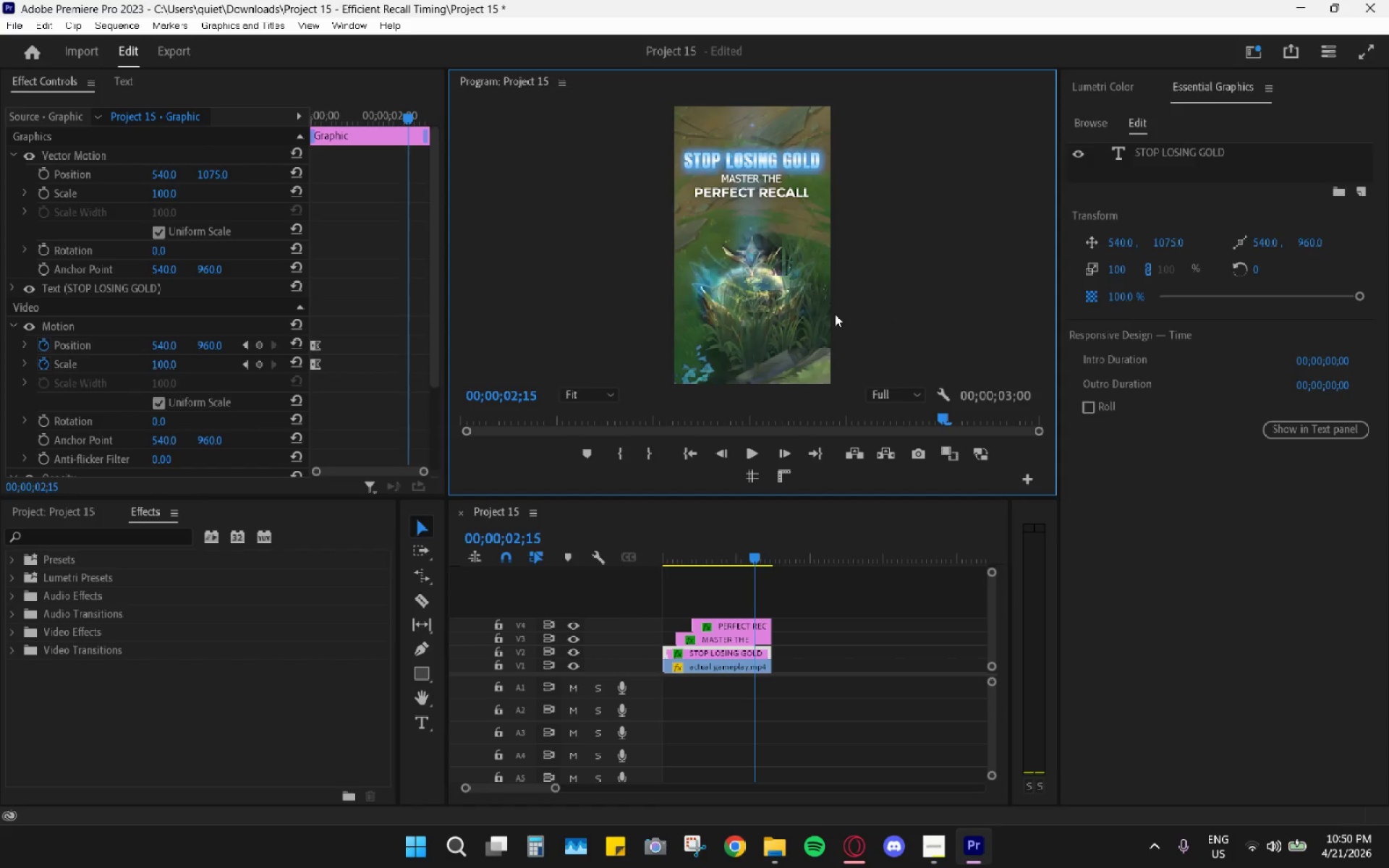 
key(Space)
 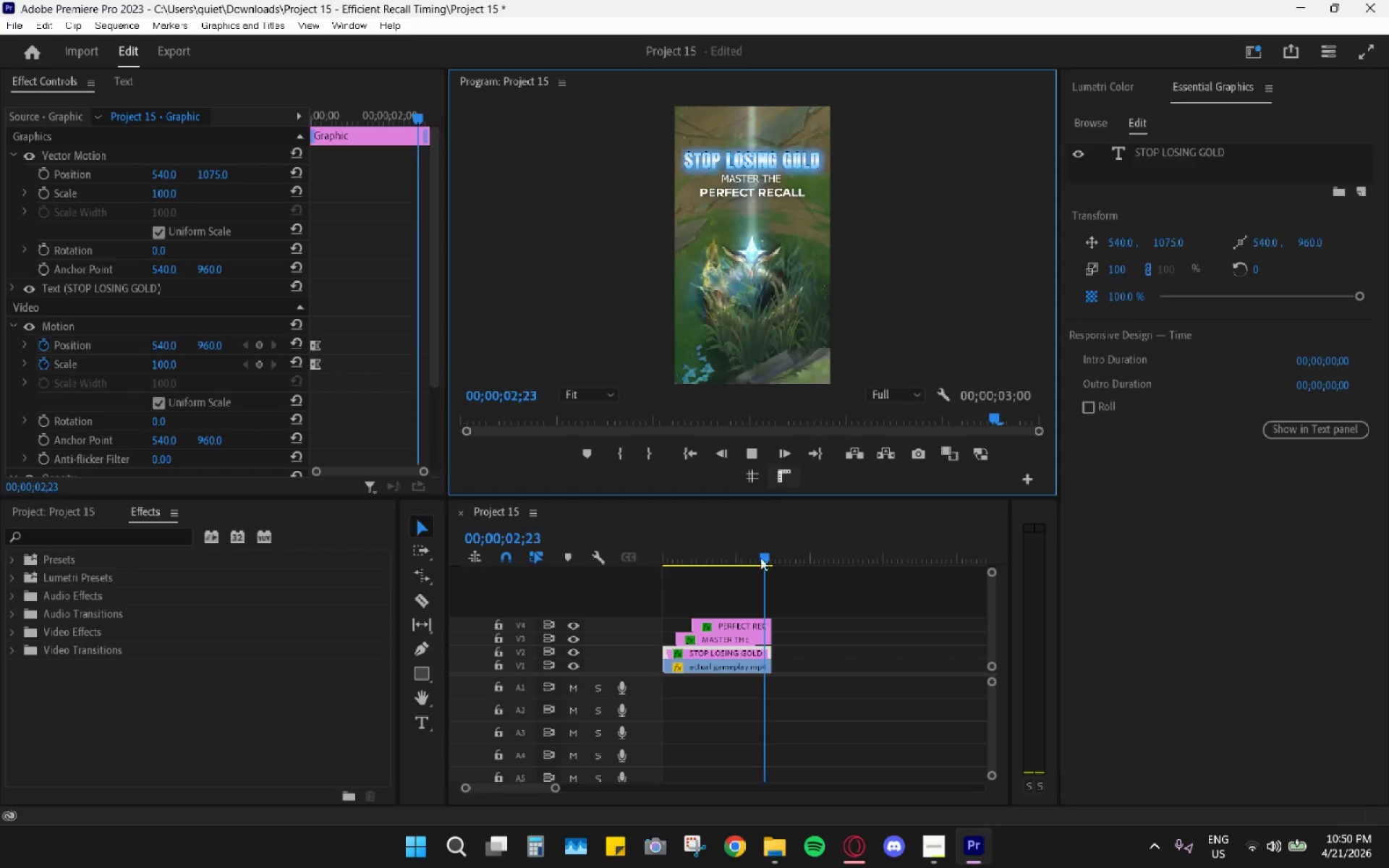 
key(Space)
 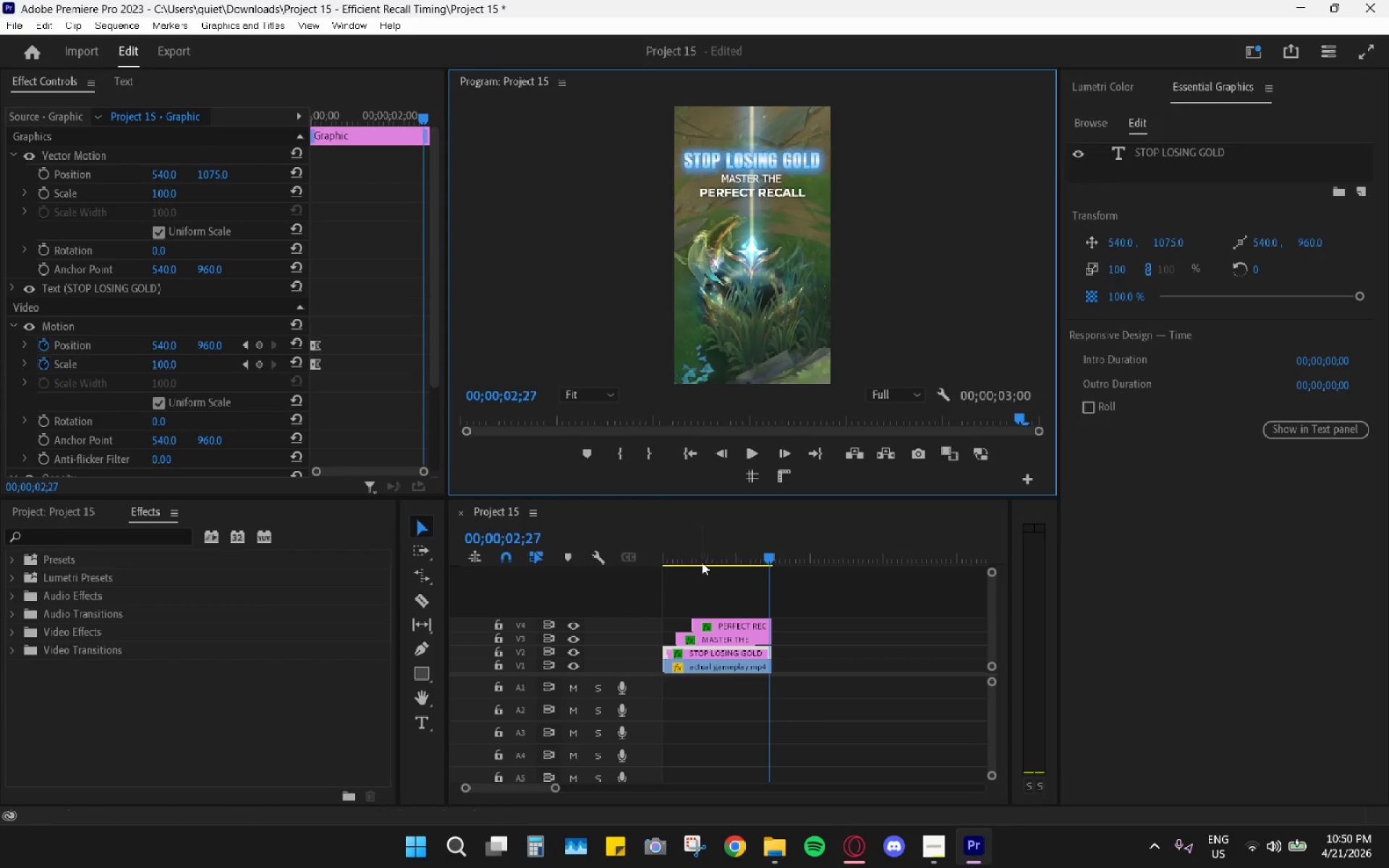 
left_click_drag(start_coordinate=[702, 562], to_coordinate=[529, 555])
 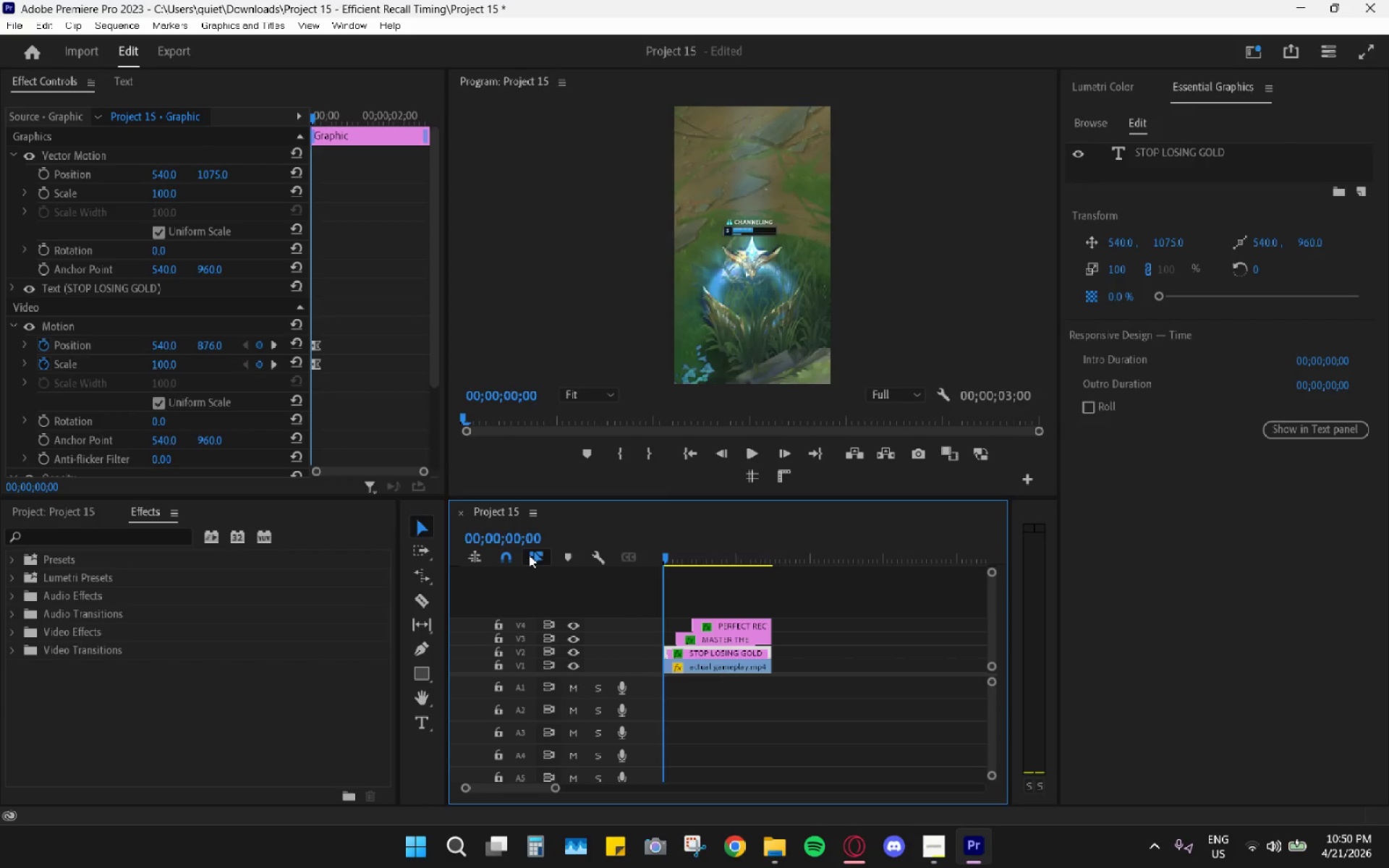 
key(Space)
 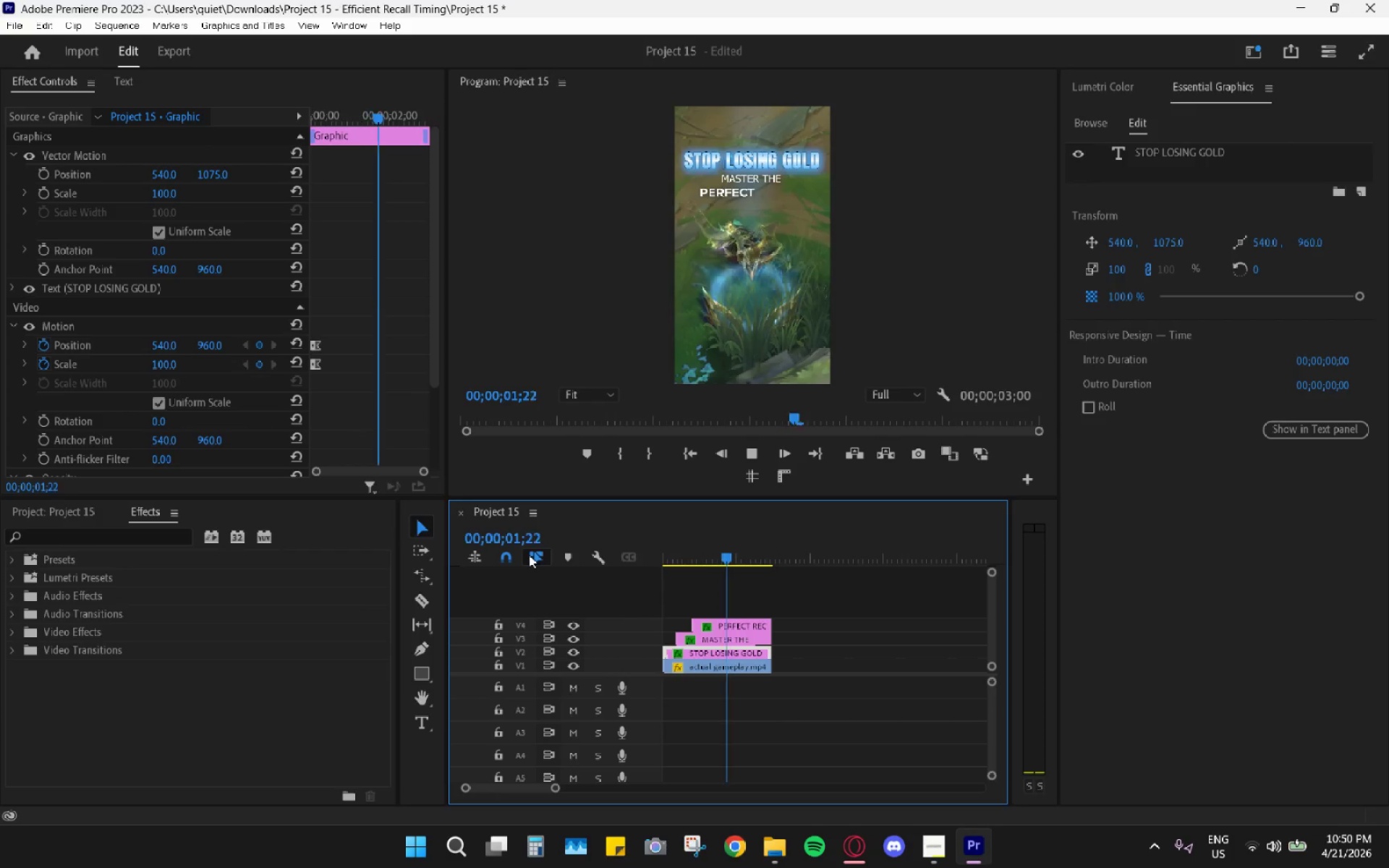 
key(Space)
 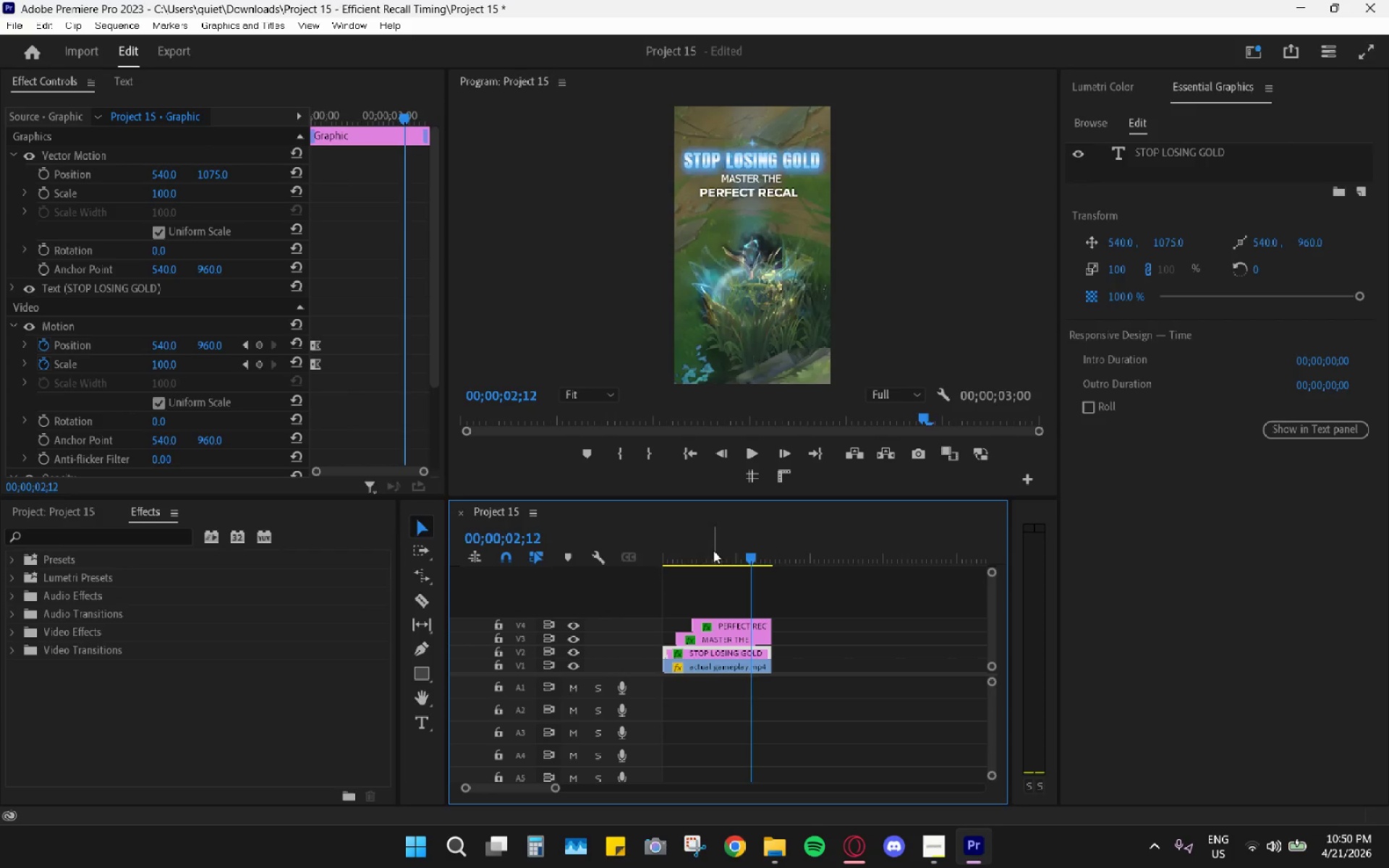 
left_click_drag(start_coordinate=[708, 535], to_coordinate=[626, 537])
 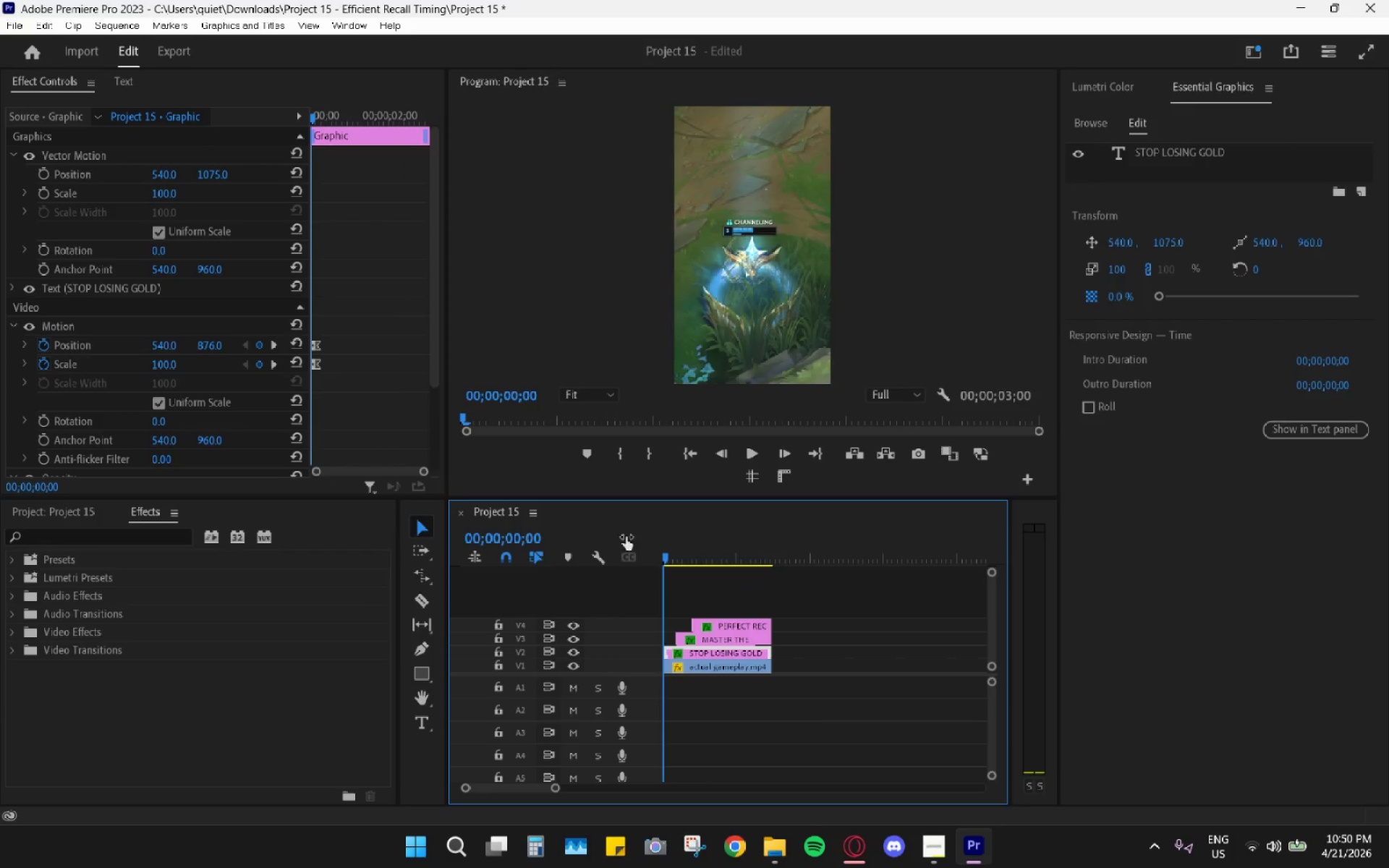 
key(Space)
 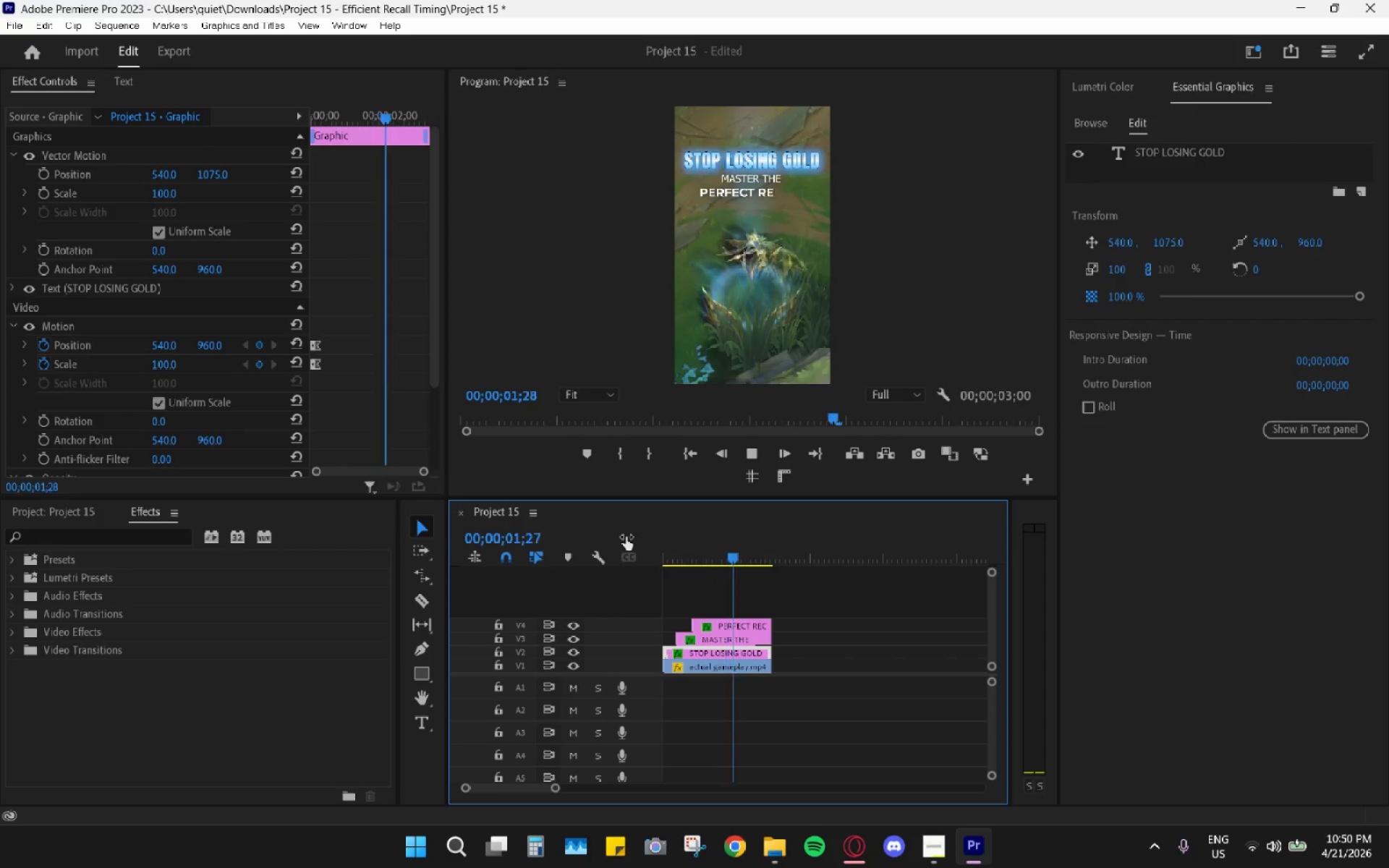 
key(Space)
 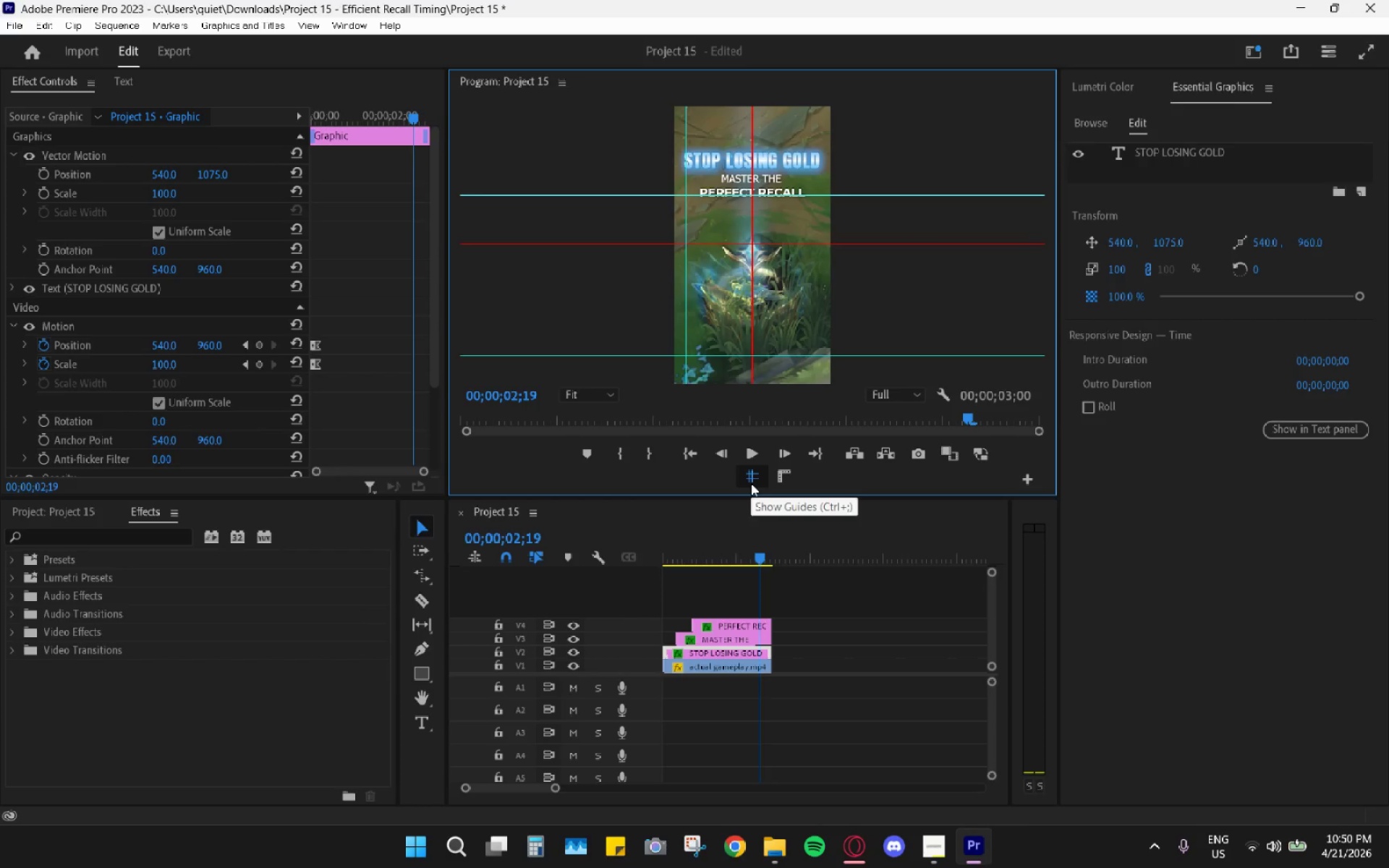 
left_click([719, 637])
 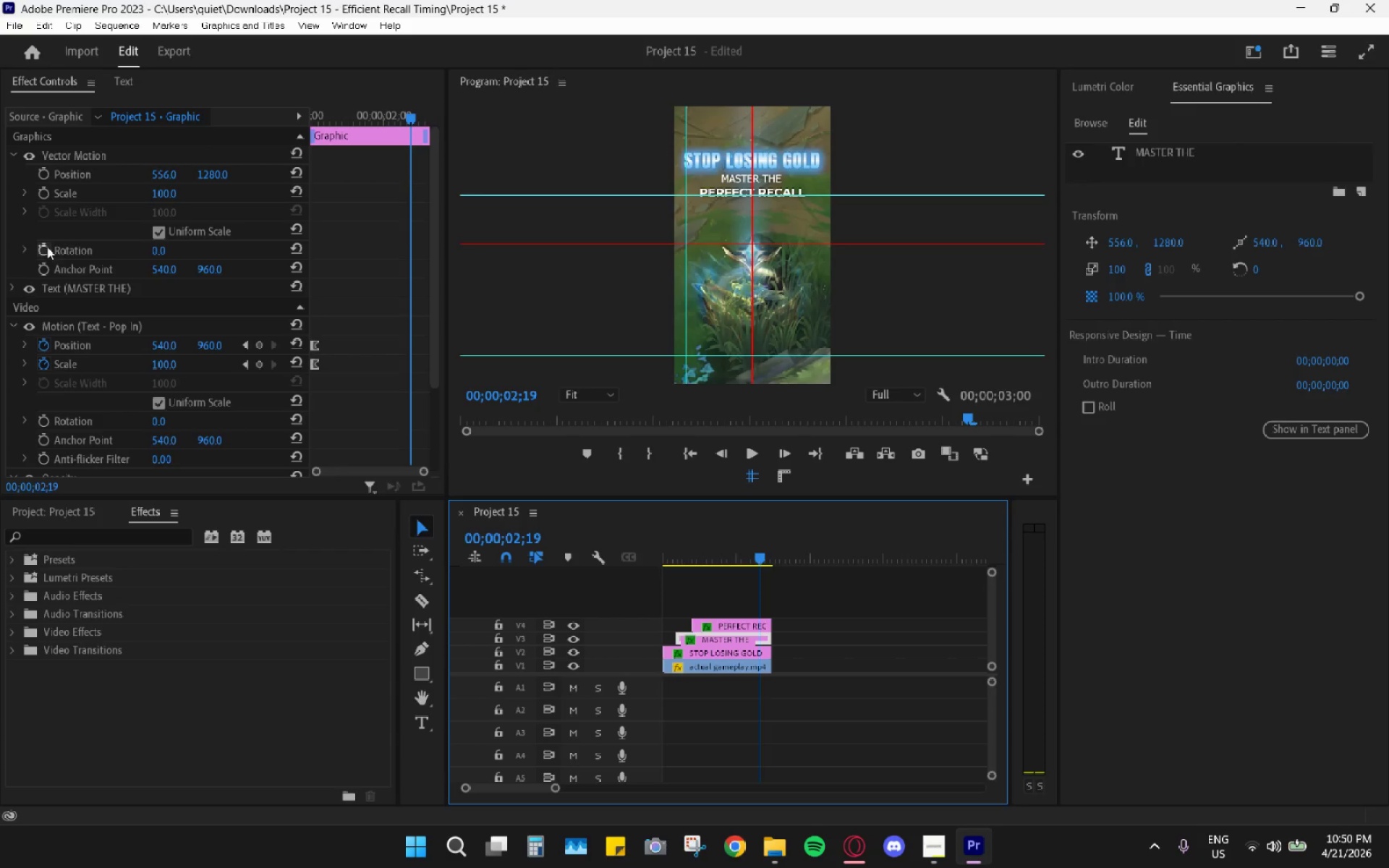 
left_click([79, 150])
 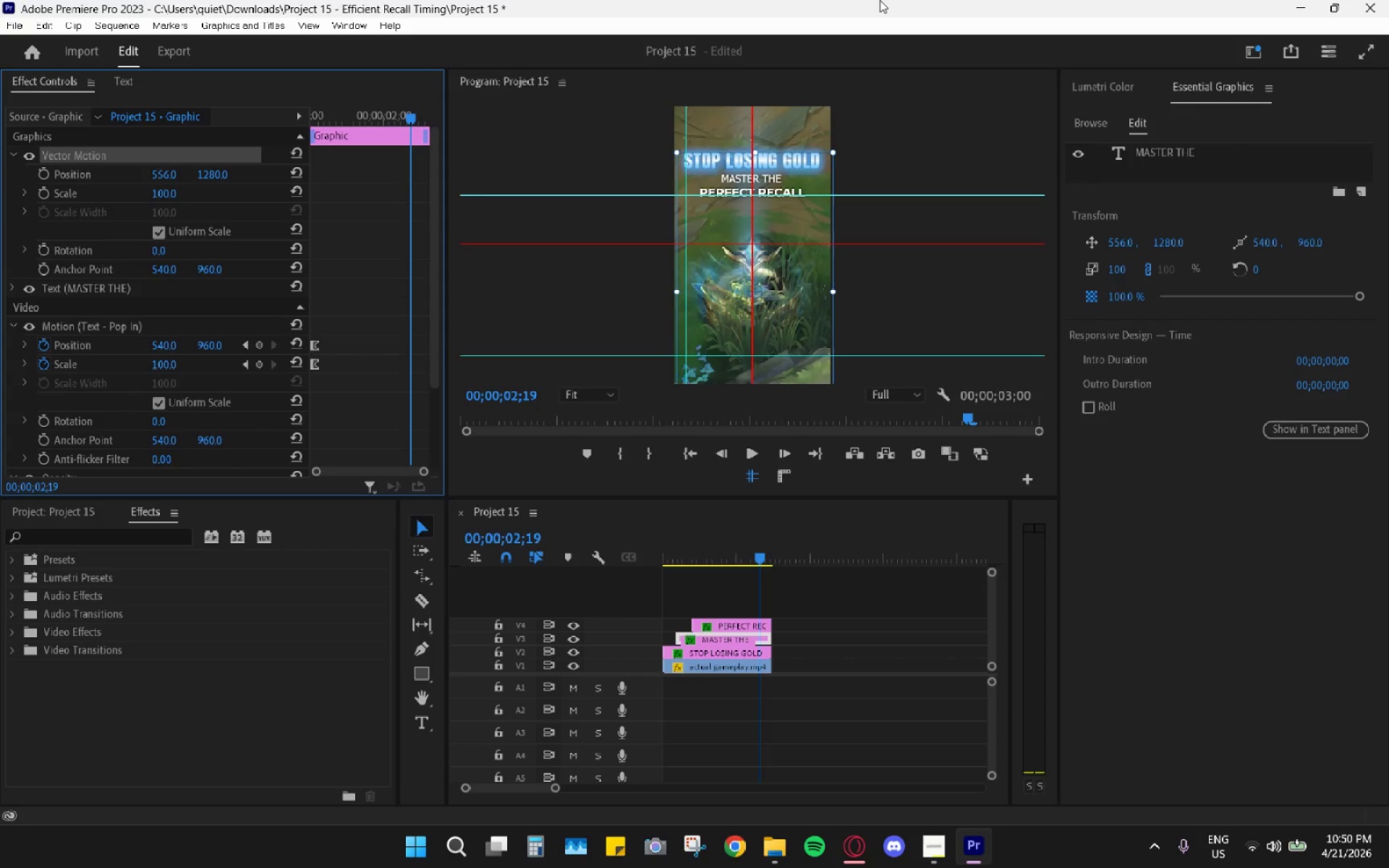 
left_click_drag(start_coordinate=[722, 549], to_coordinate=[588, 561])